 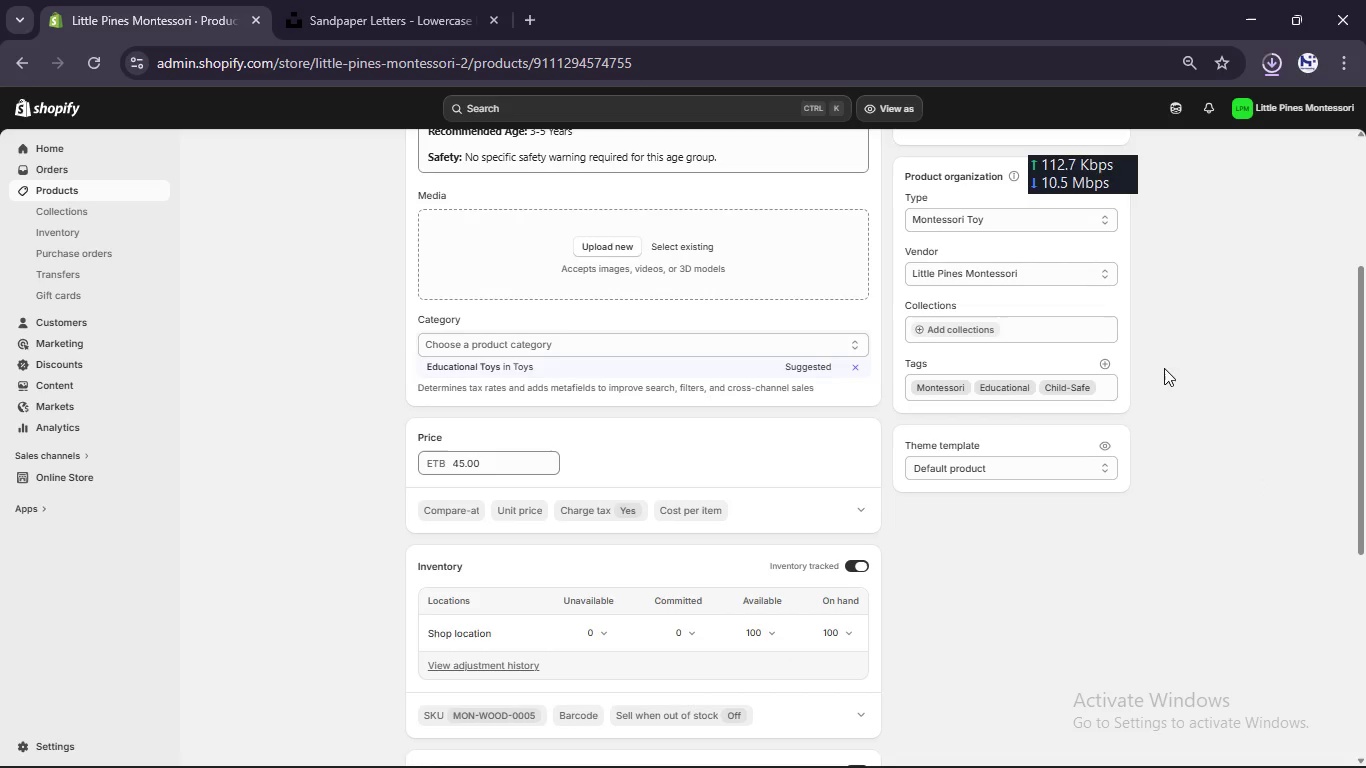 
left_click([595, 363])
 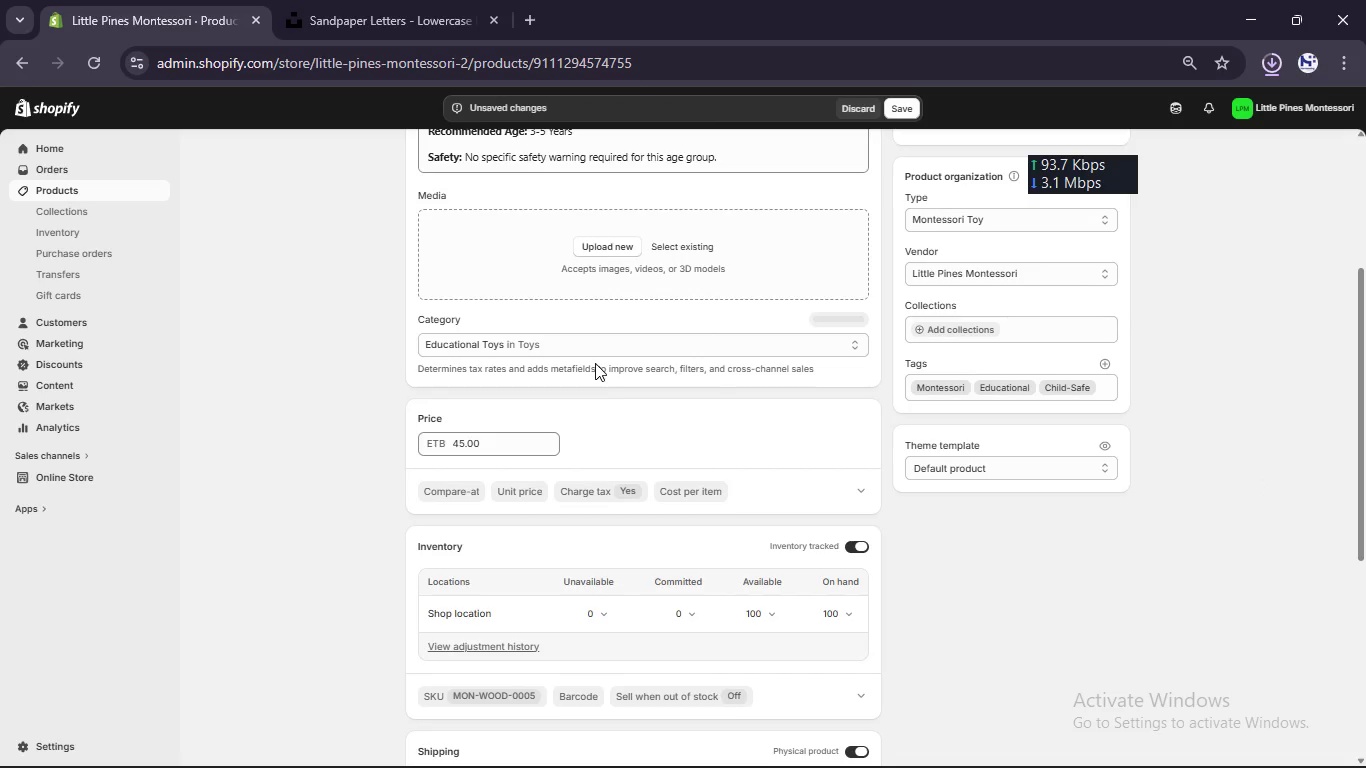 
scroll: coordinate [595, 391], scroll_direction: down, amount: 6.0
 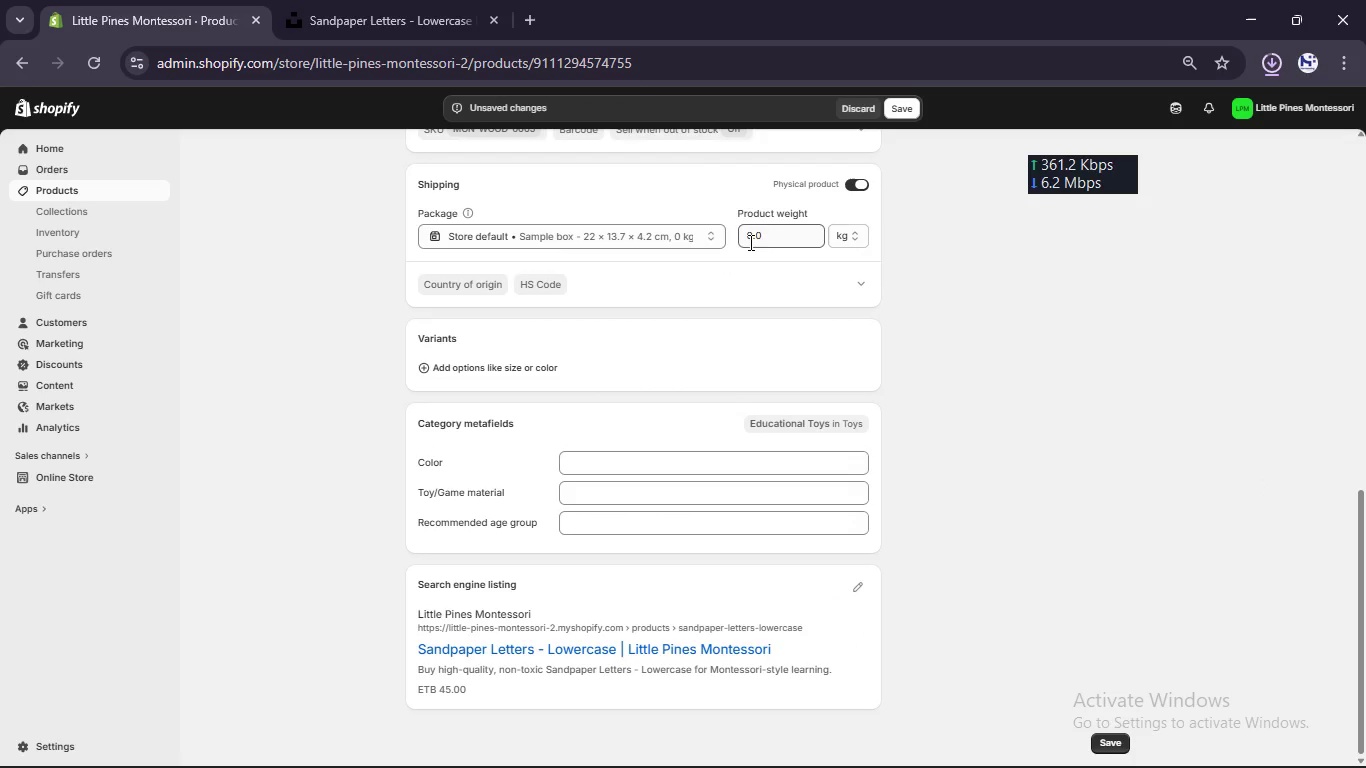 
left_click([782, 231])
 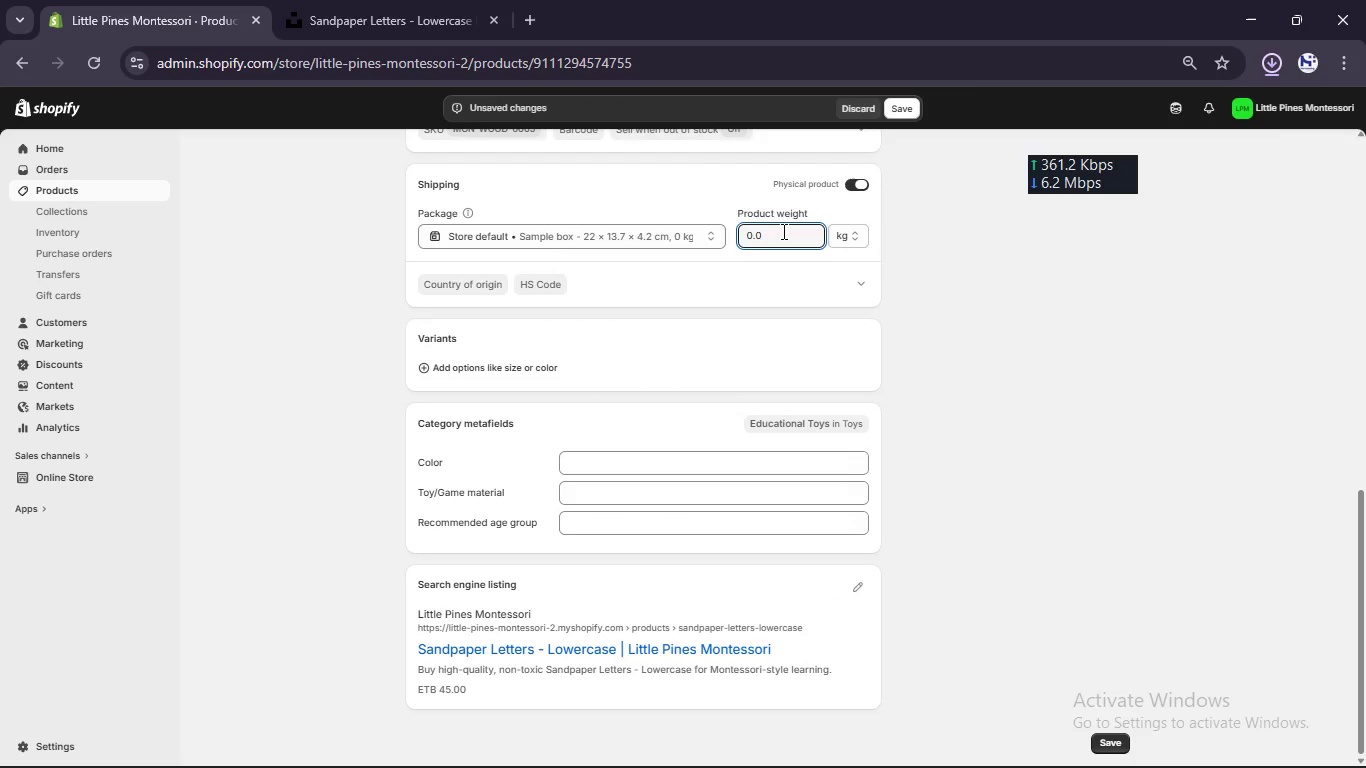 
key(Backspace)
 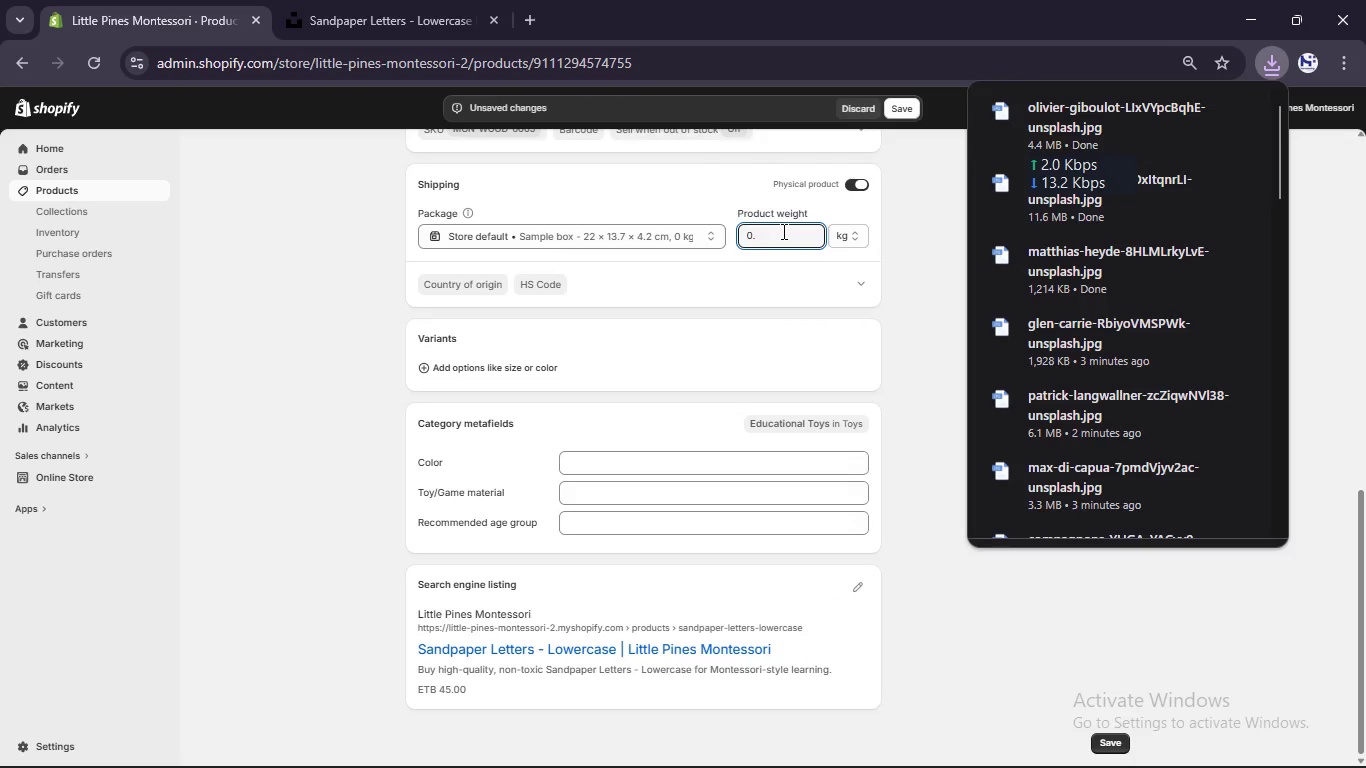 
key(Numpad5)
 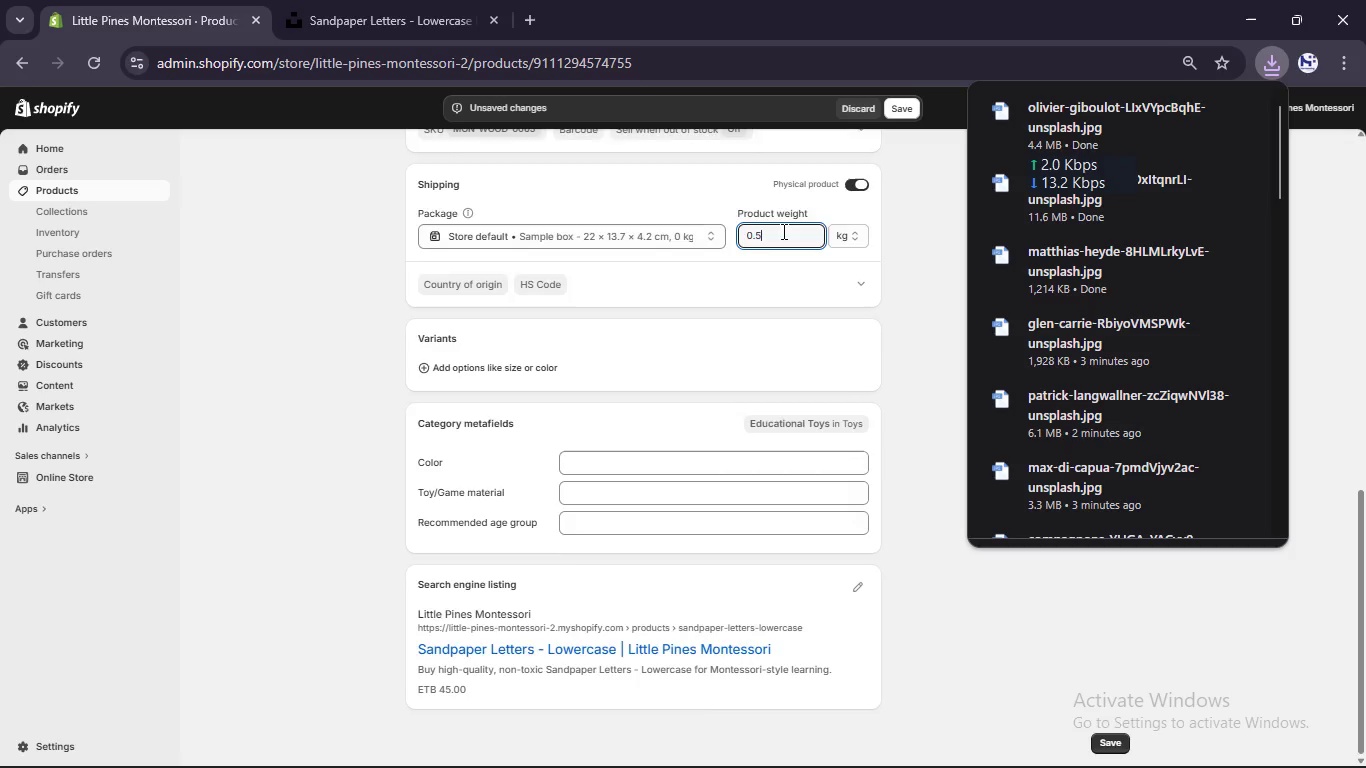 
scroll: coordinate [782, 231], scroll_direction: up, amount: 21.0
 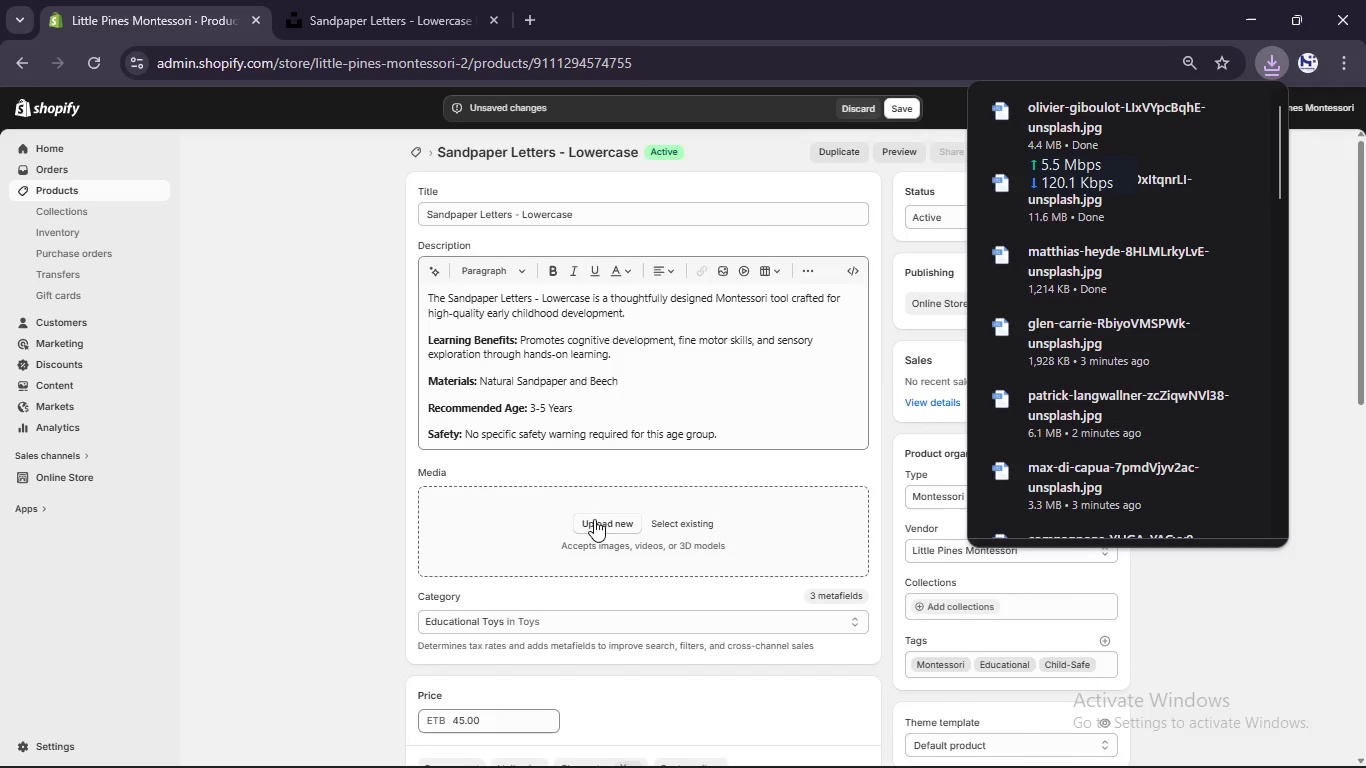 
left_click([596, 521])
 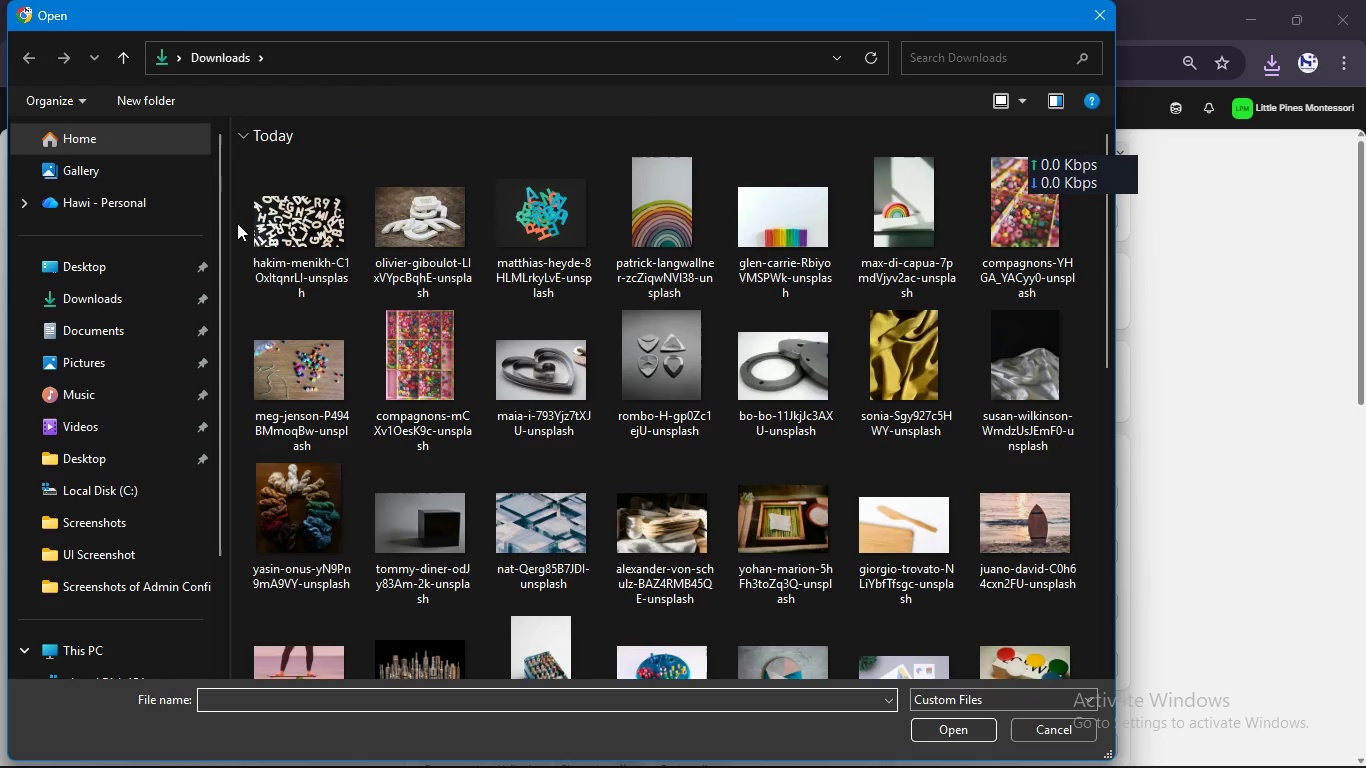 
left_click_drag(start_coordinate=[237, 223], to_coordinate=[552, 228])
 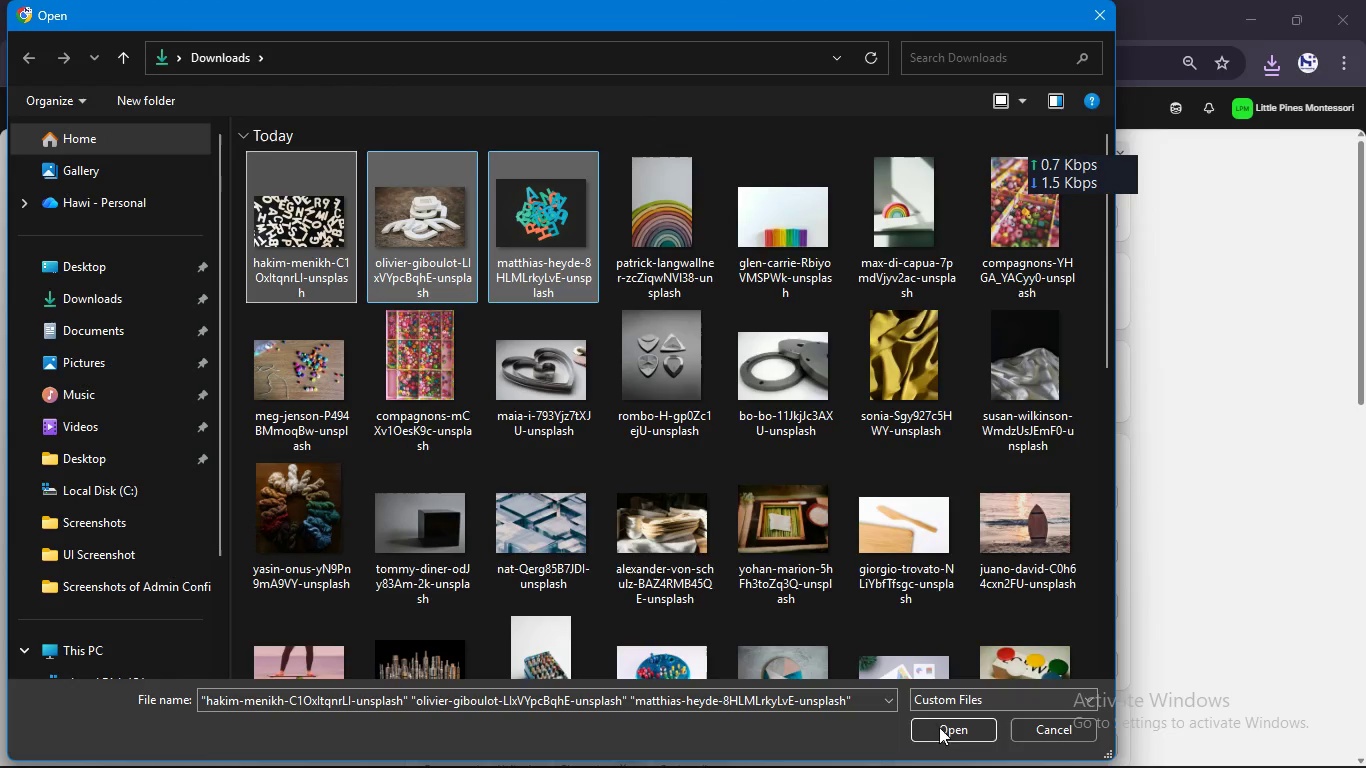 
left_click([940, 734])
 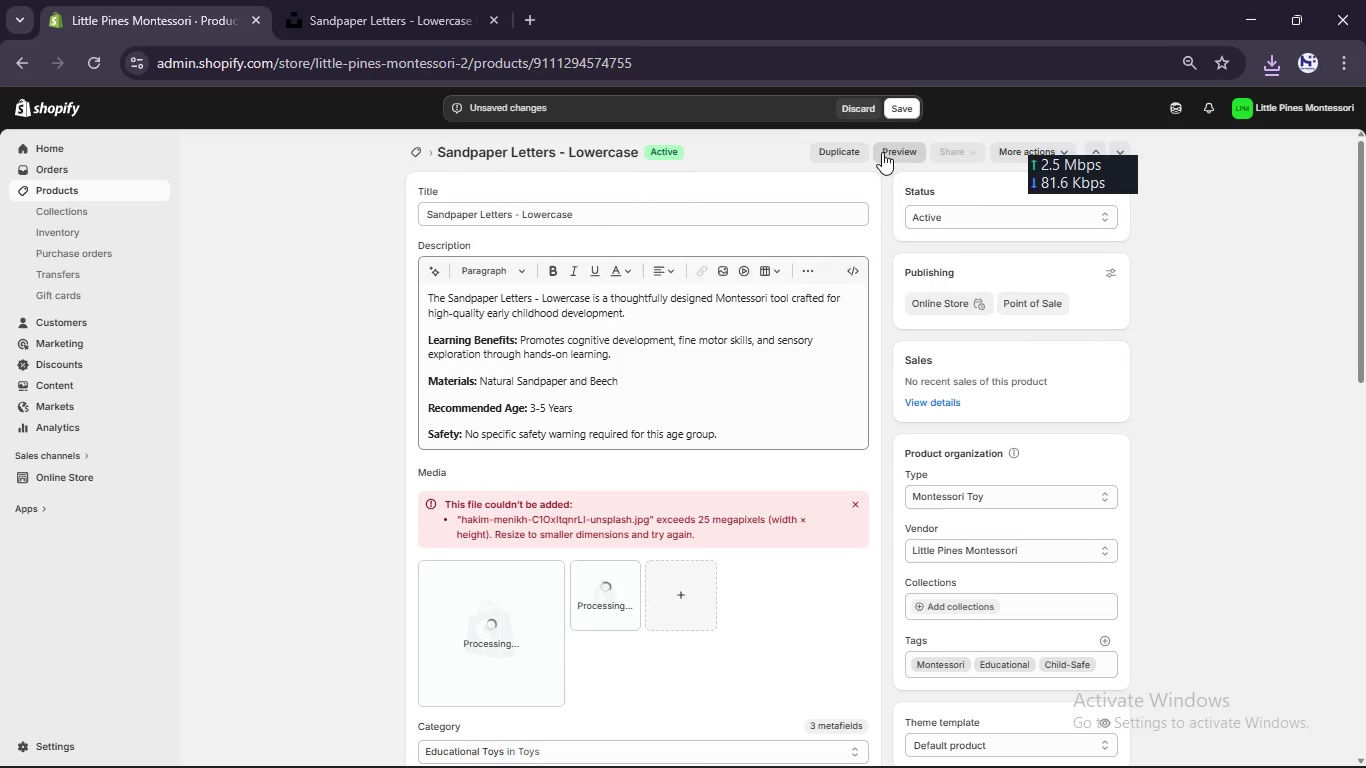 
wait(17.95)
 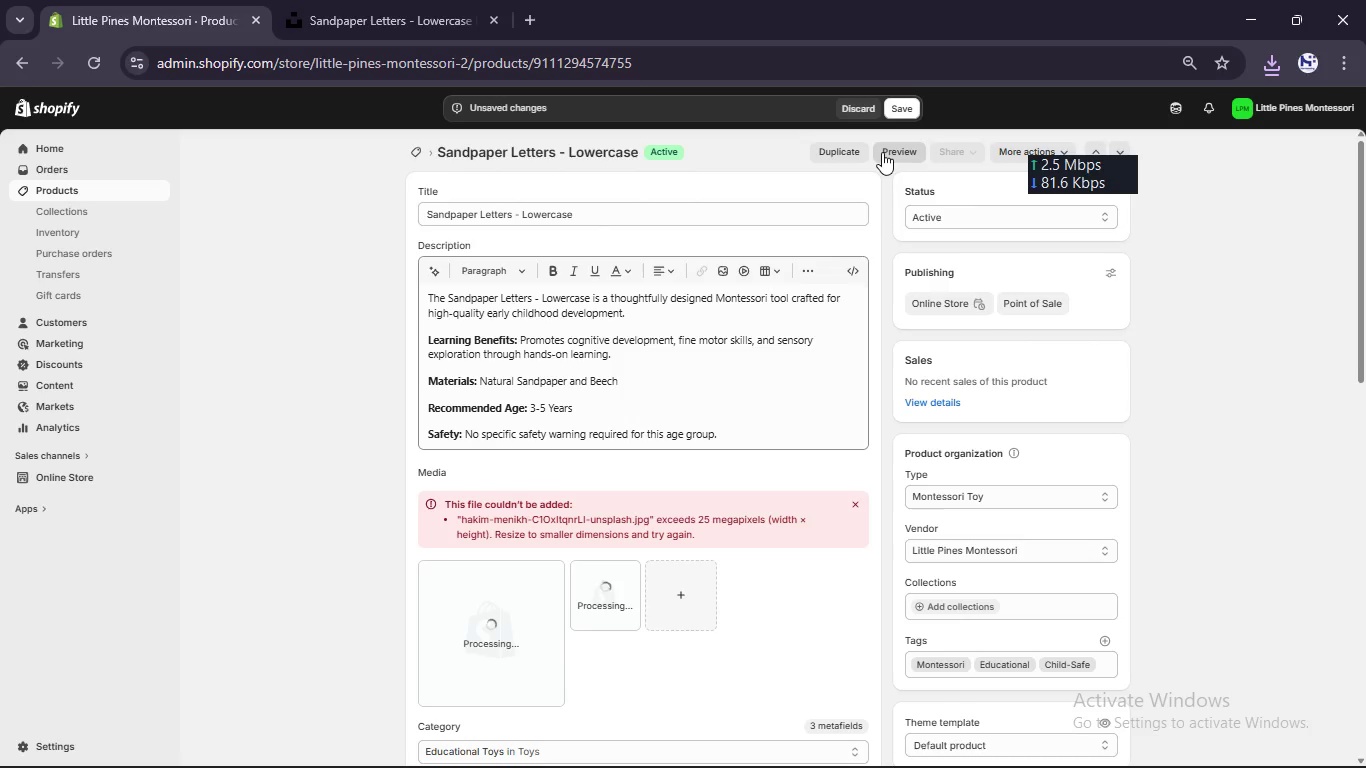 
left_click([480, 664])
 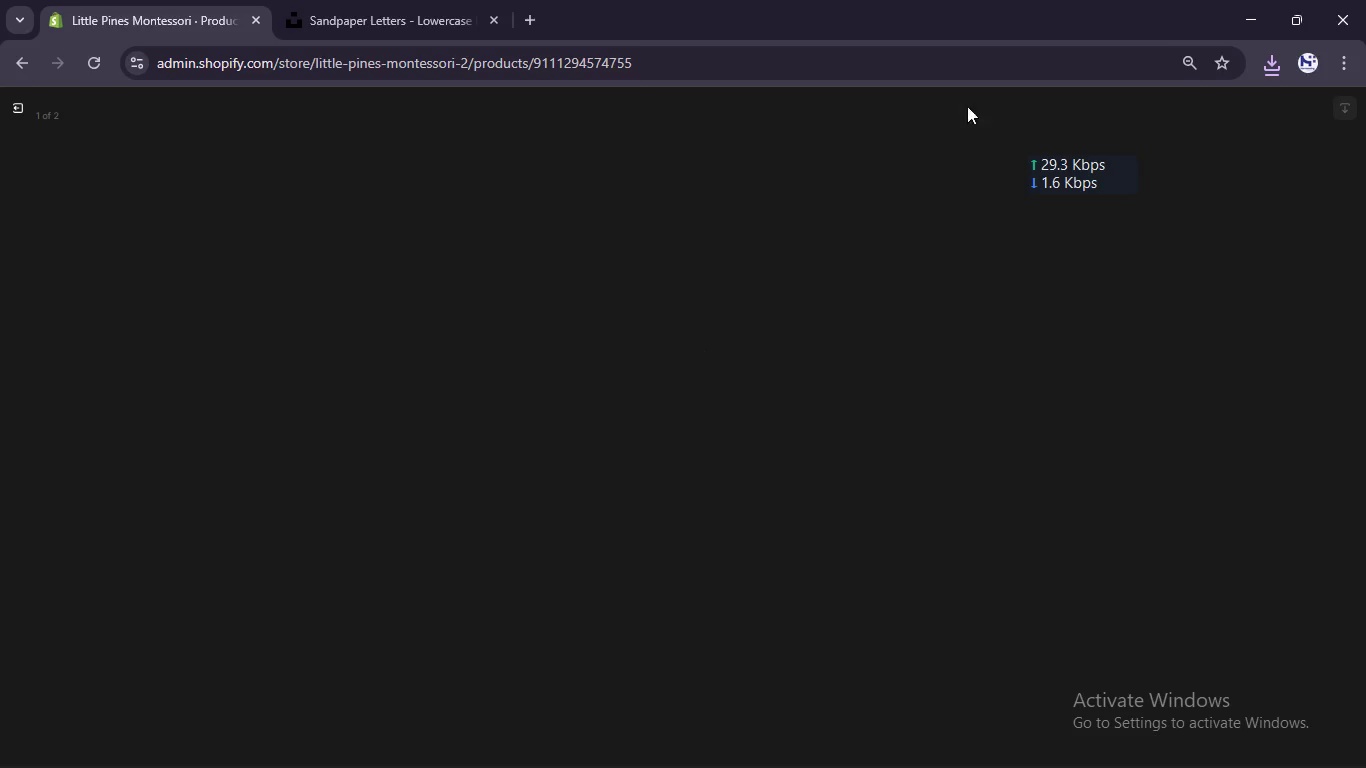 
wait(8.98)
 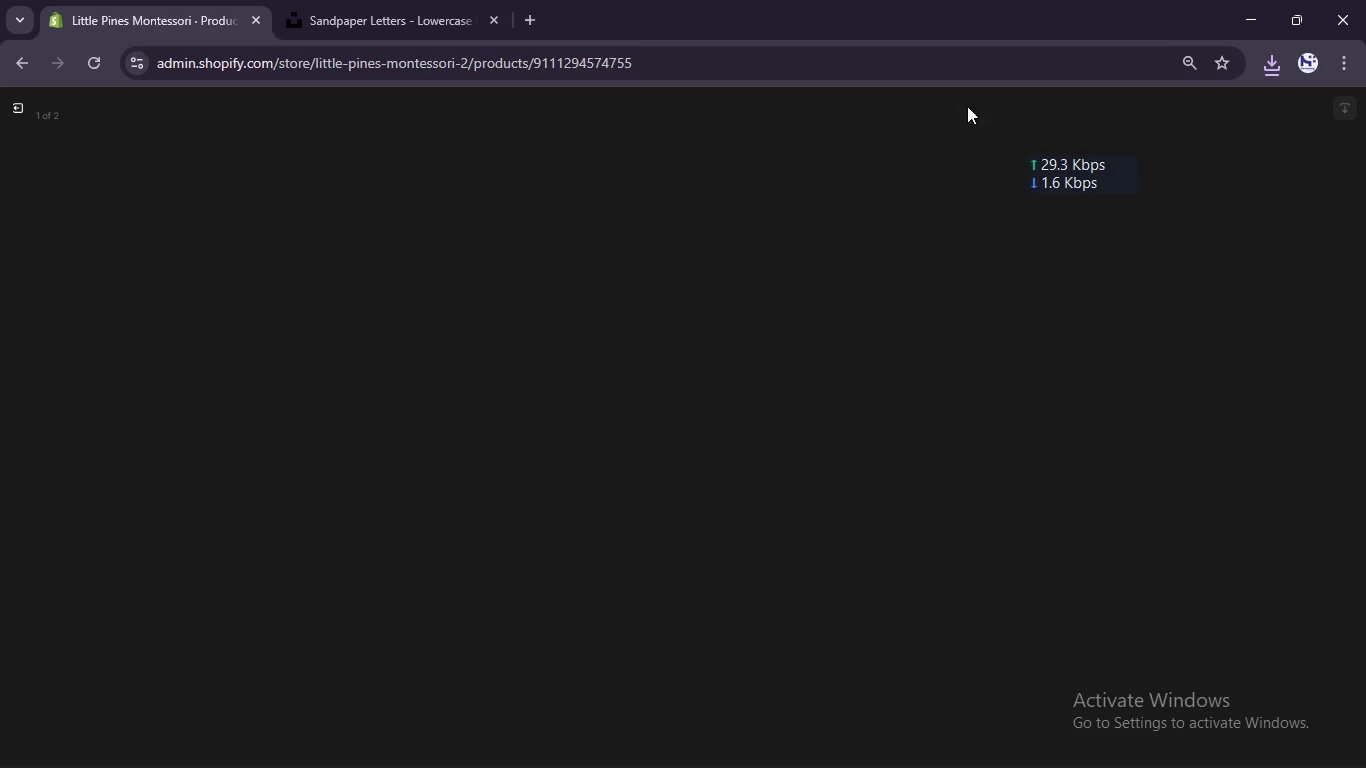 
left_click([1163, 277])
 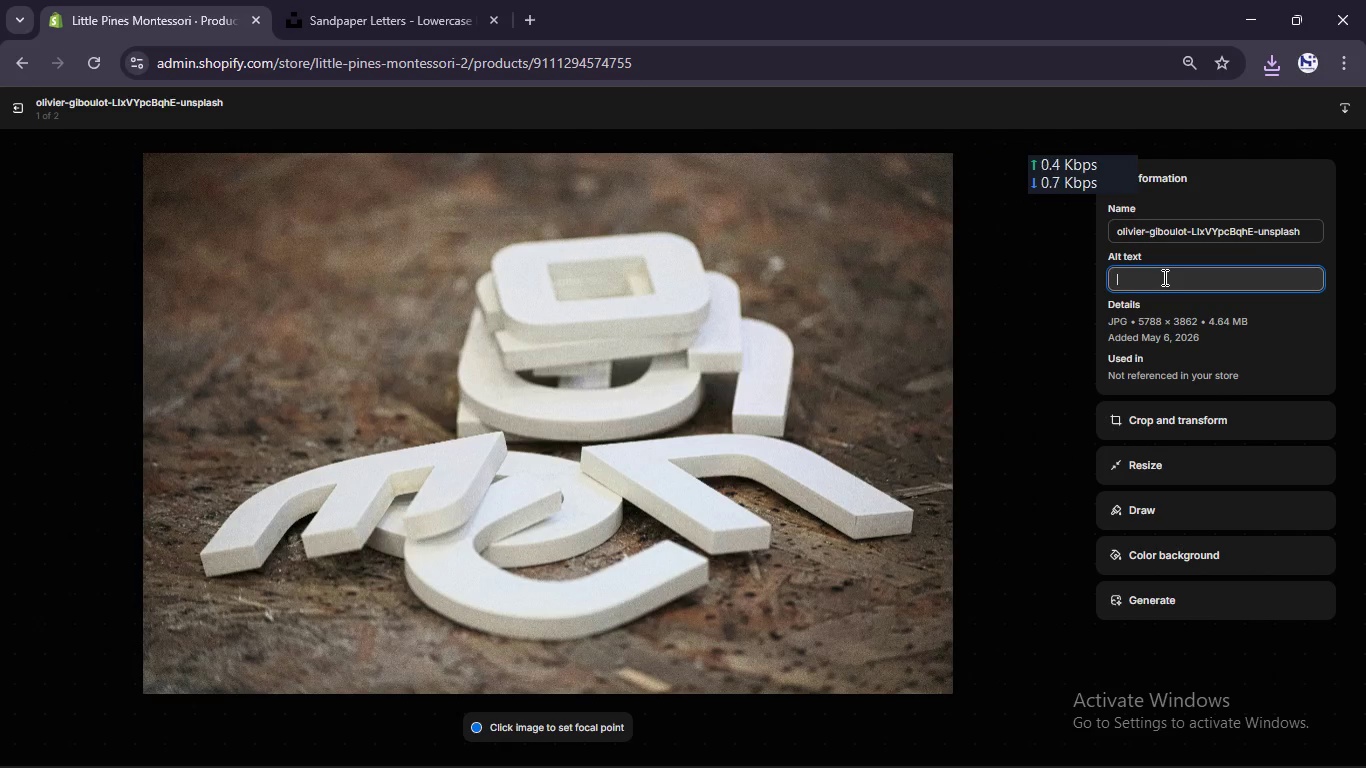 
key(Control+ControlLeft)
 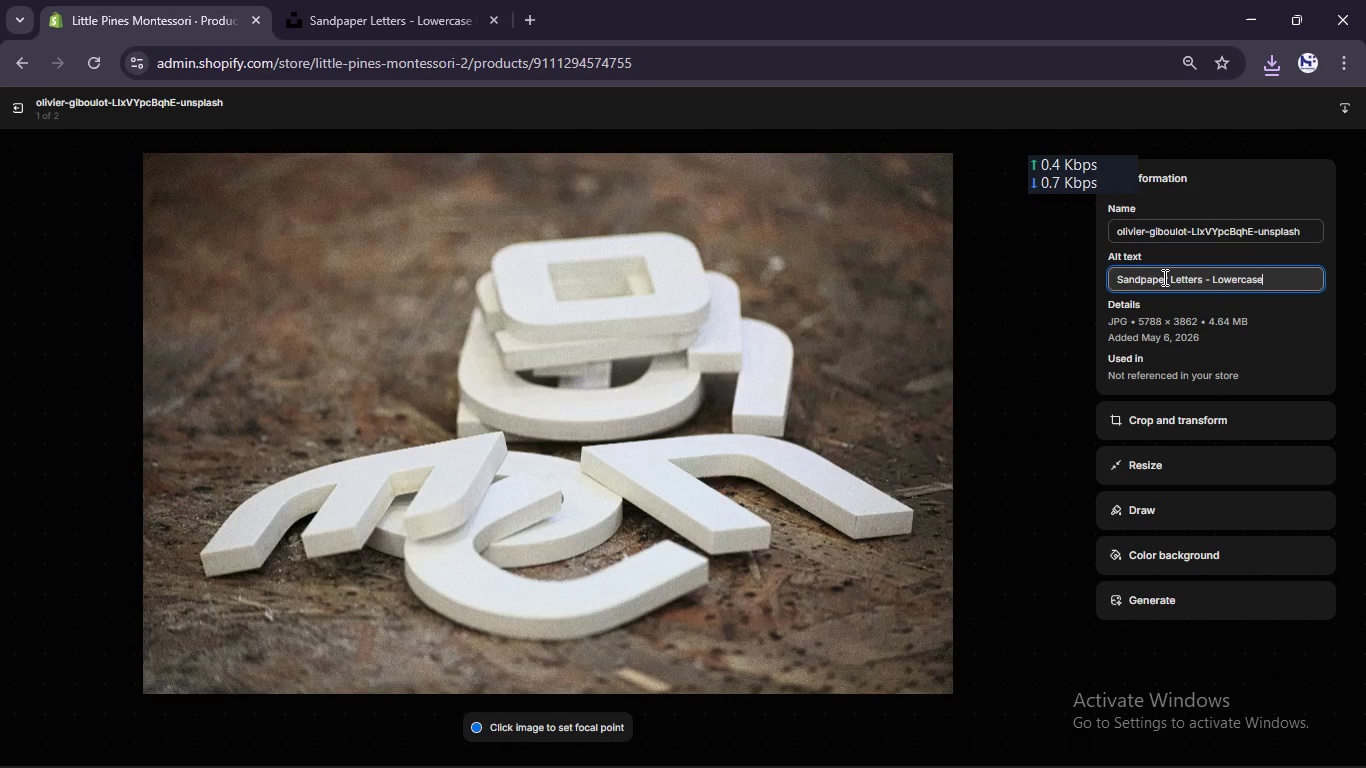 
key(Control+V)
 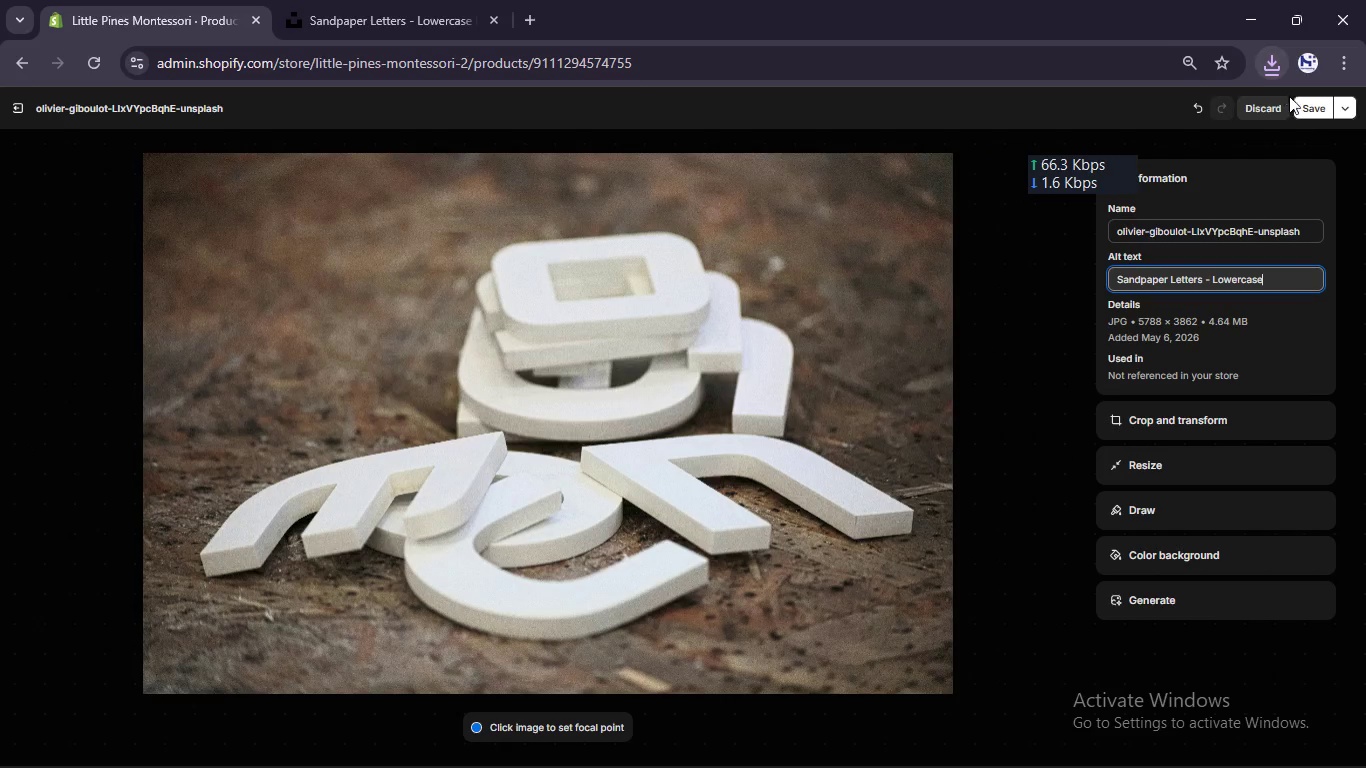 
left_click([1305, 119])
 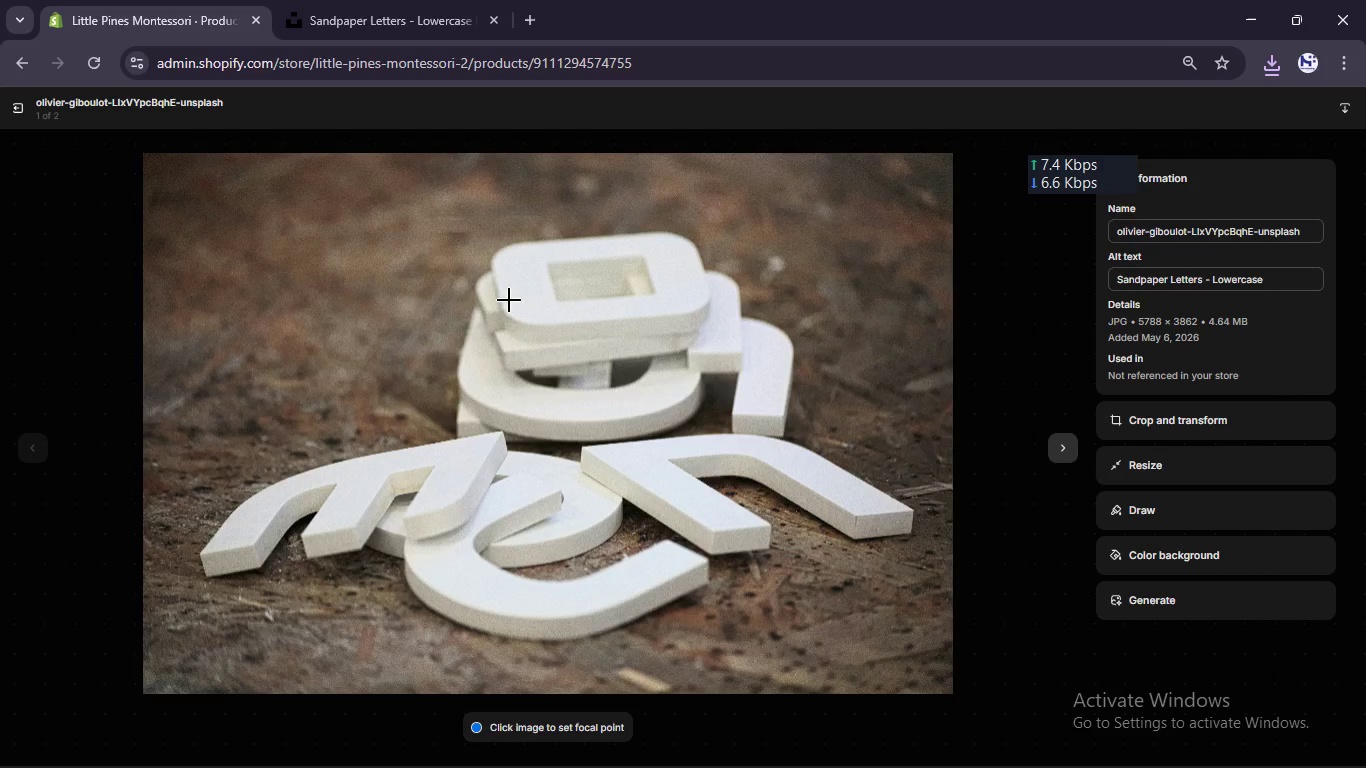 
left_click([11, 105])
 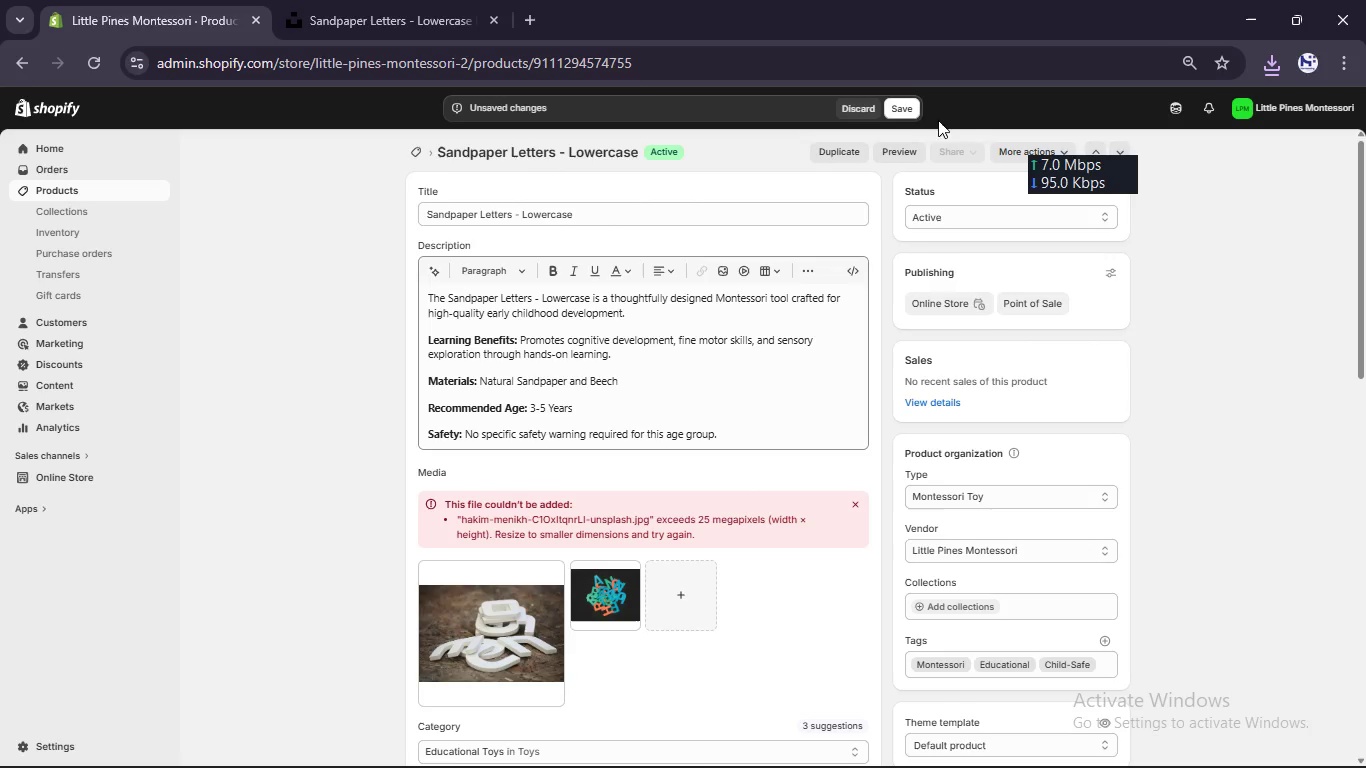 
left_click([909, 112])
 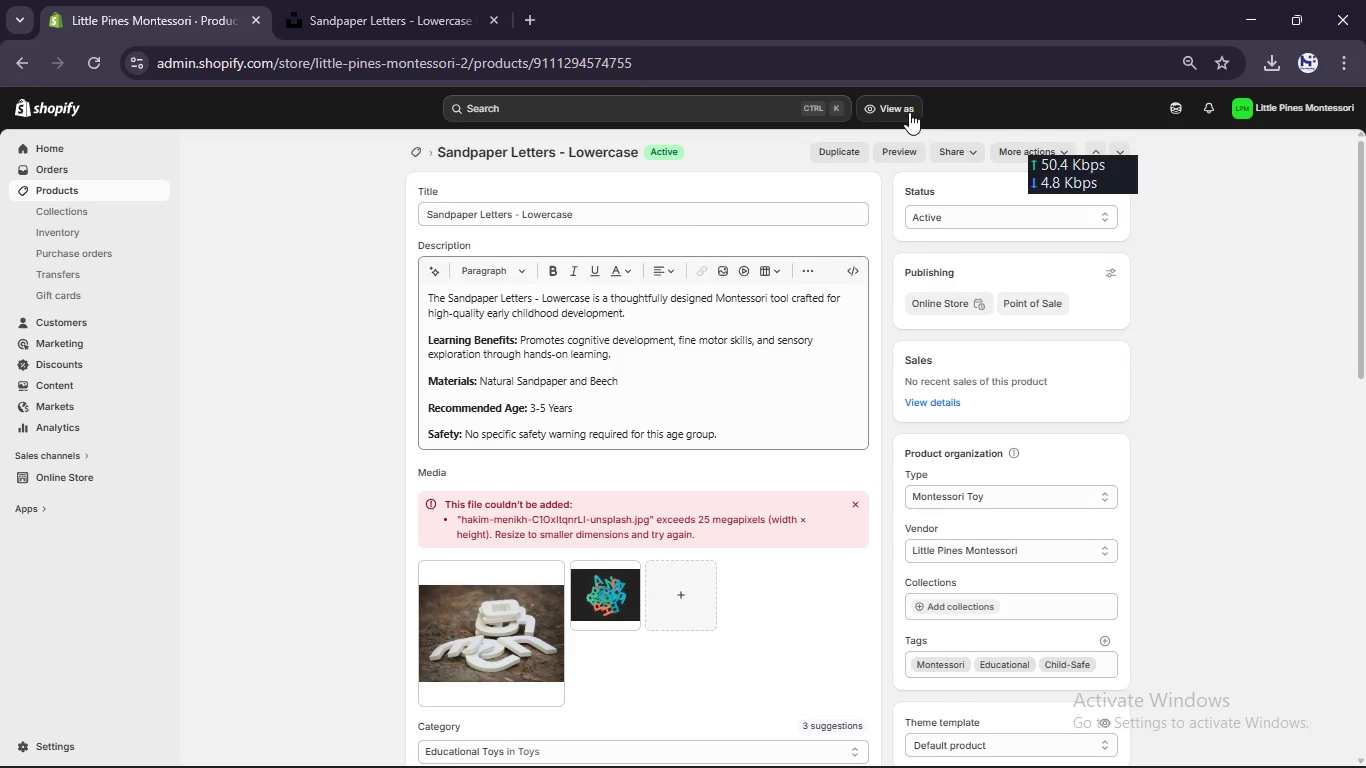 
wait(29.89)
 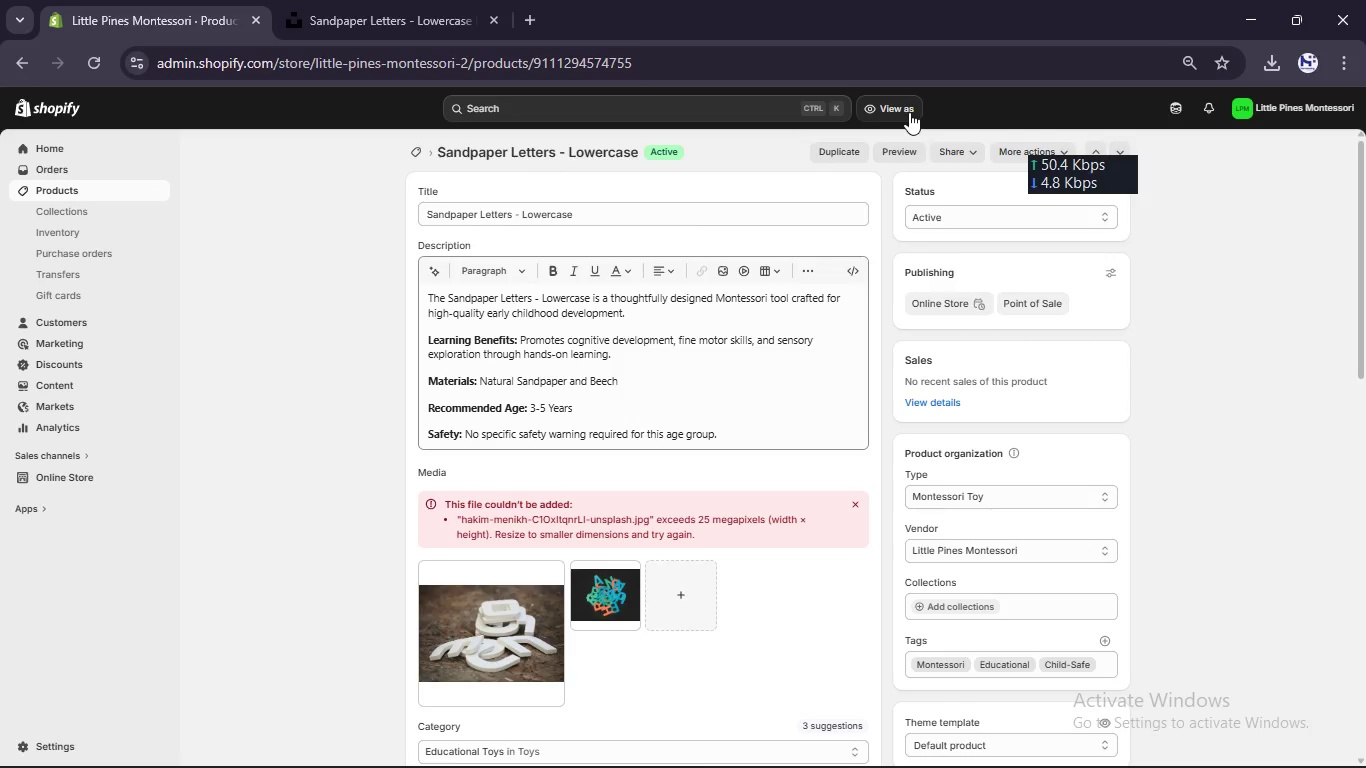 
left_click([70, 194])
 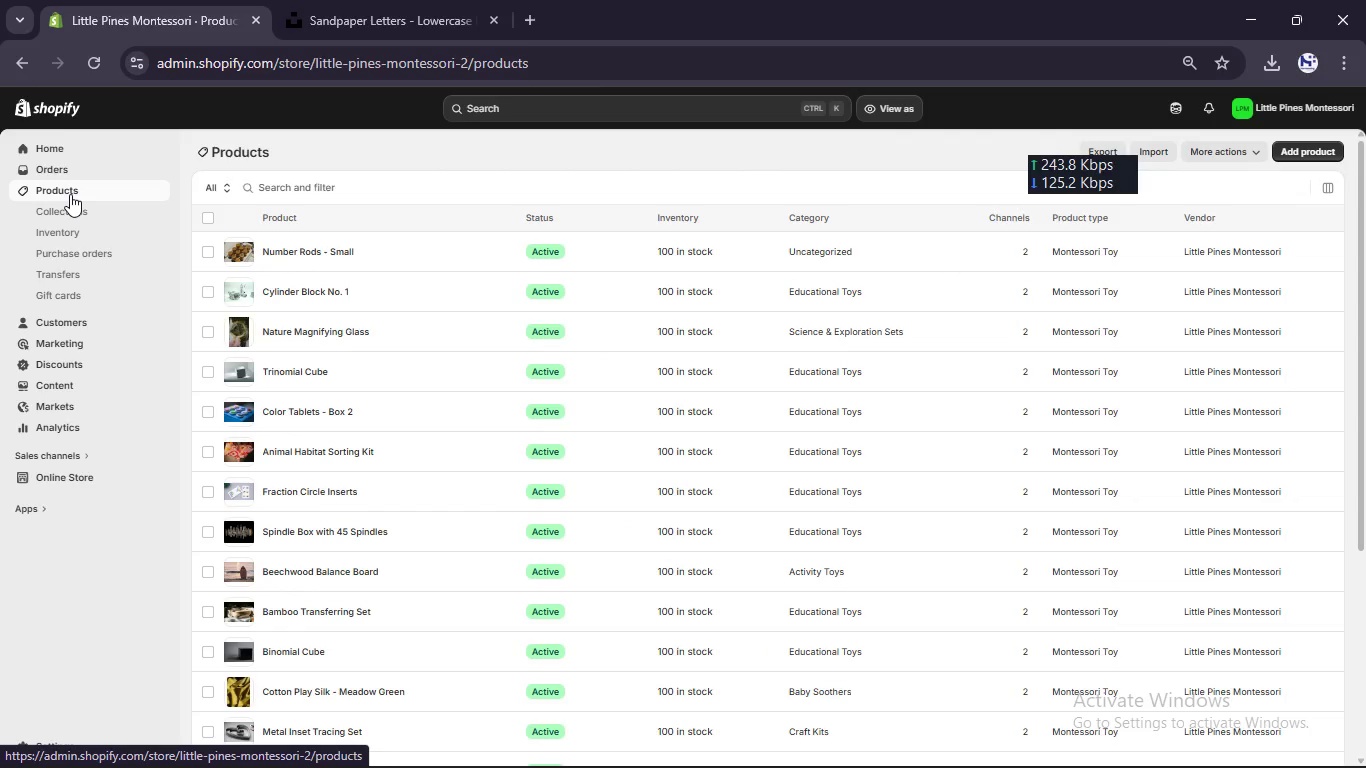 
wait(5.55)
 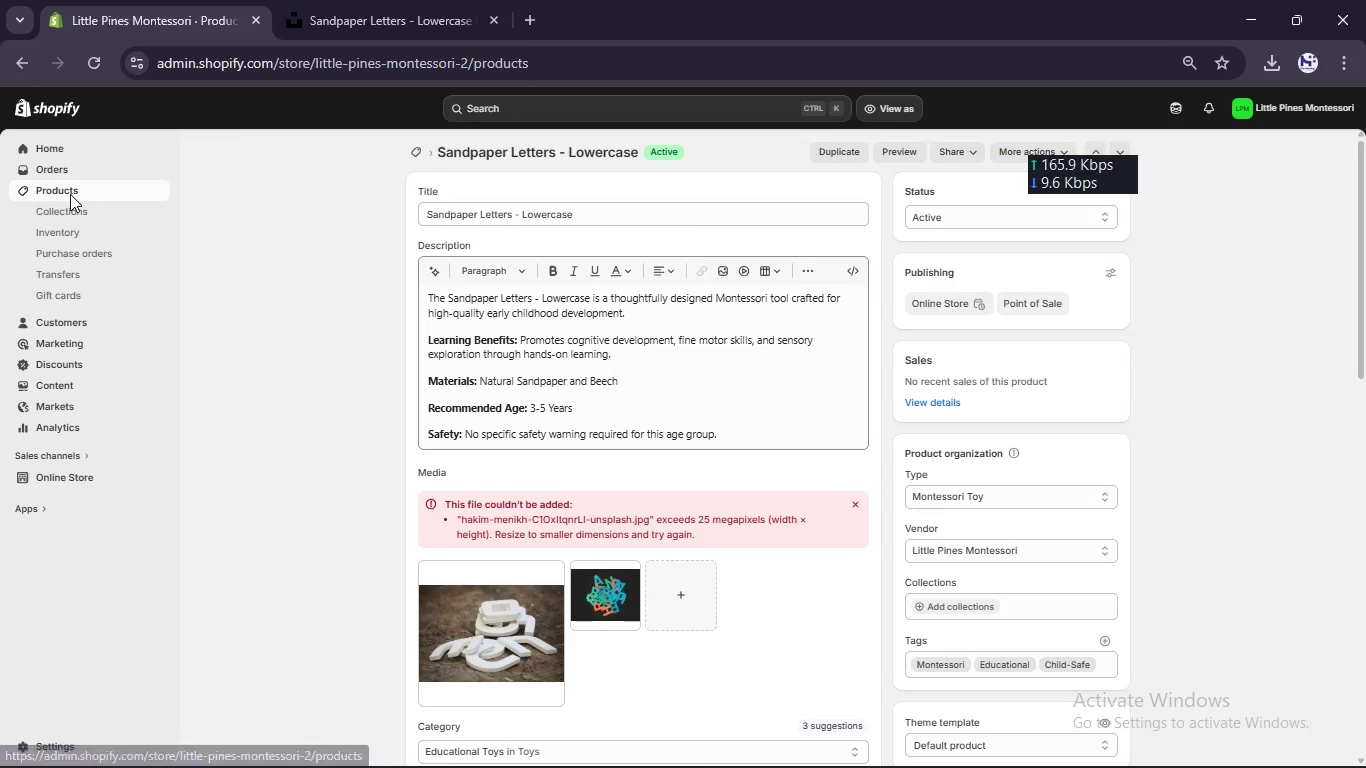 
scroll: coordinate [430, 369], scroll_direction: down, amount: 8.0
 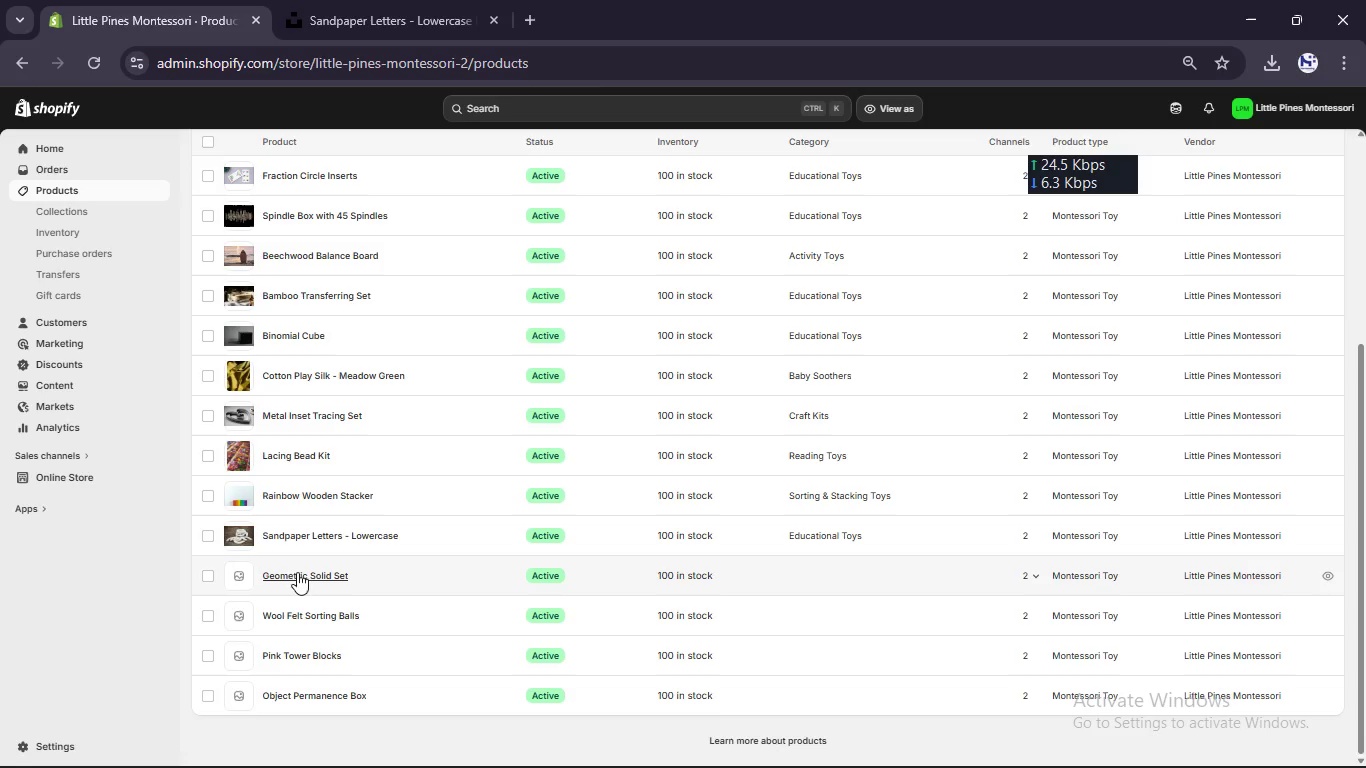 
left_click([301, 568])
 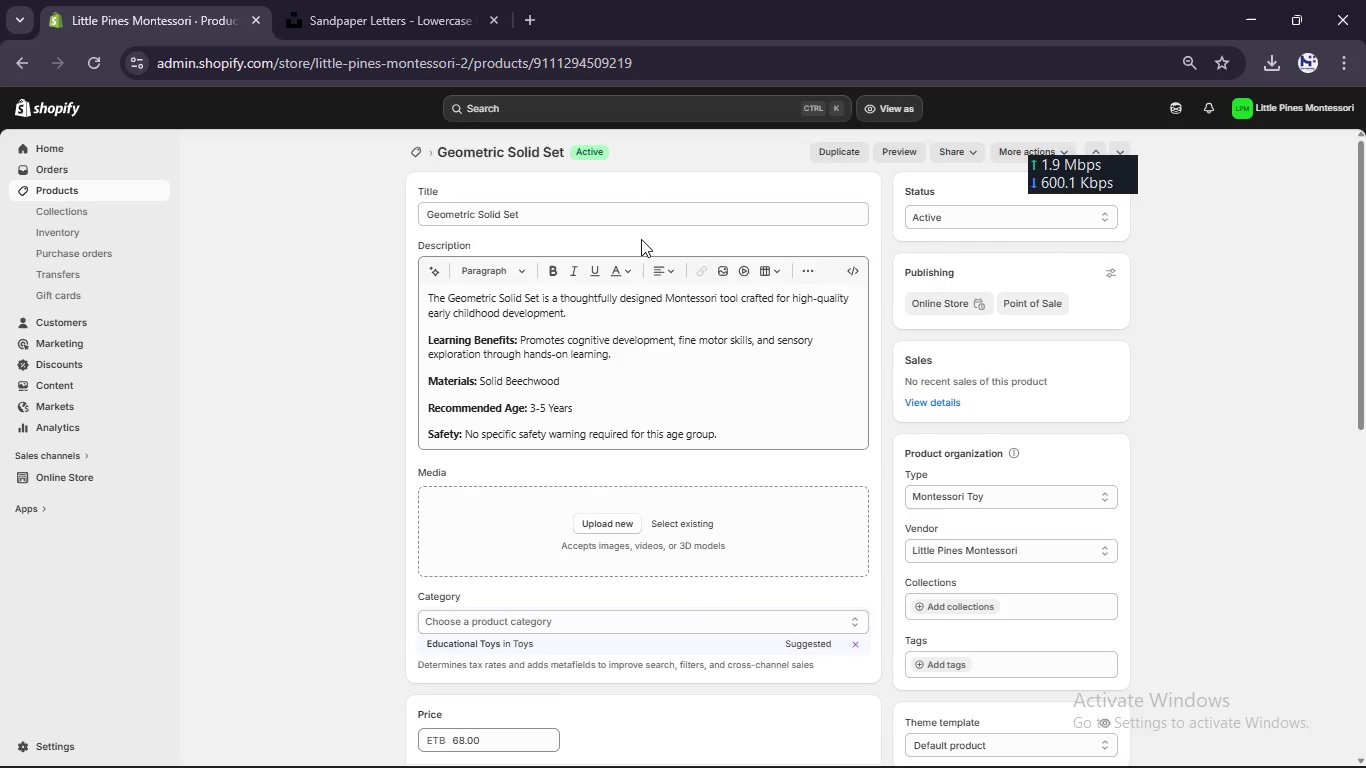 
left_click([625, 217])
 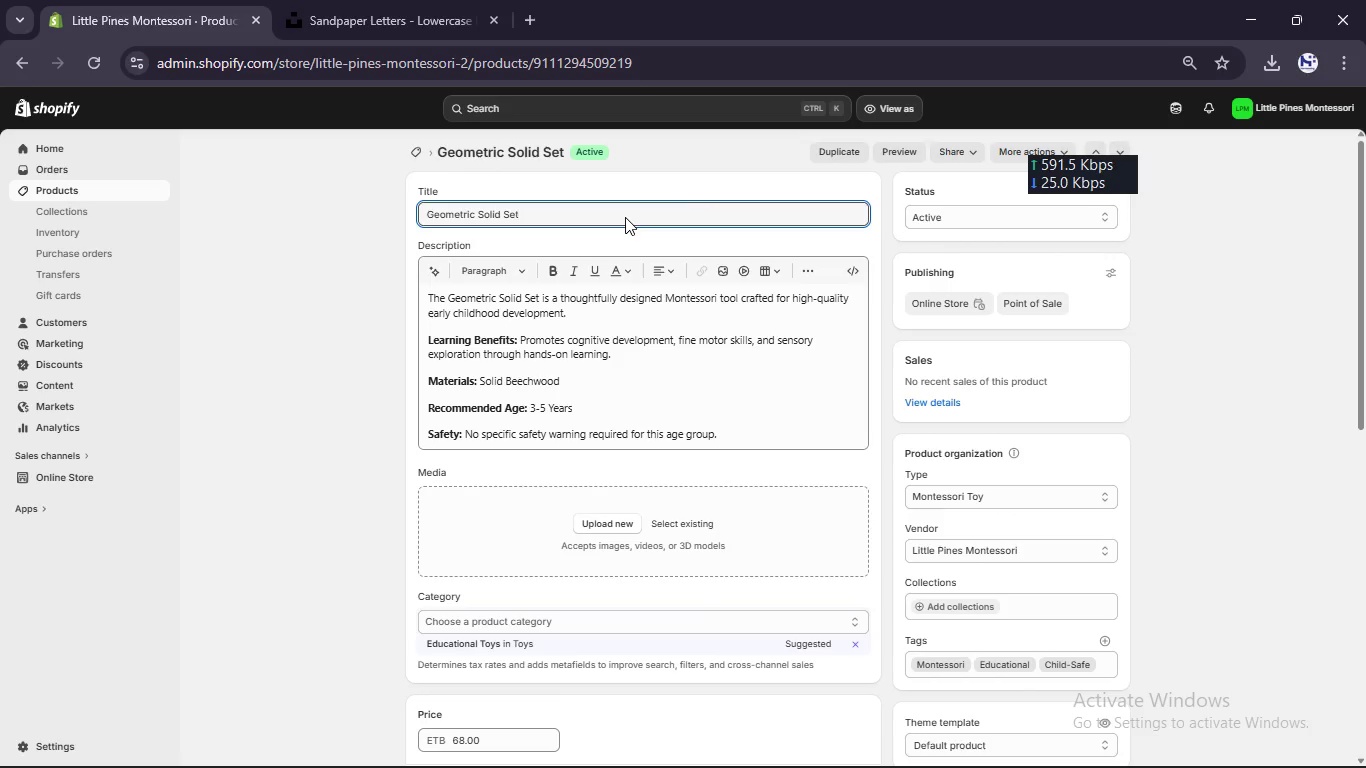 
key(Control+A)
 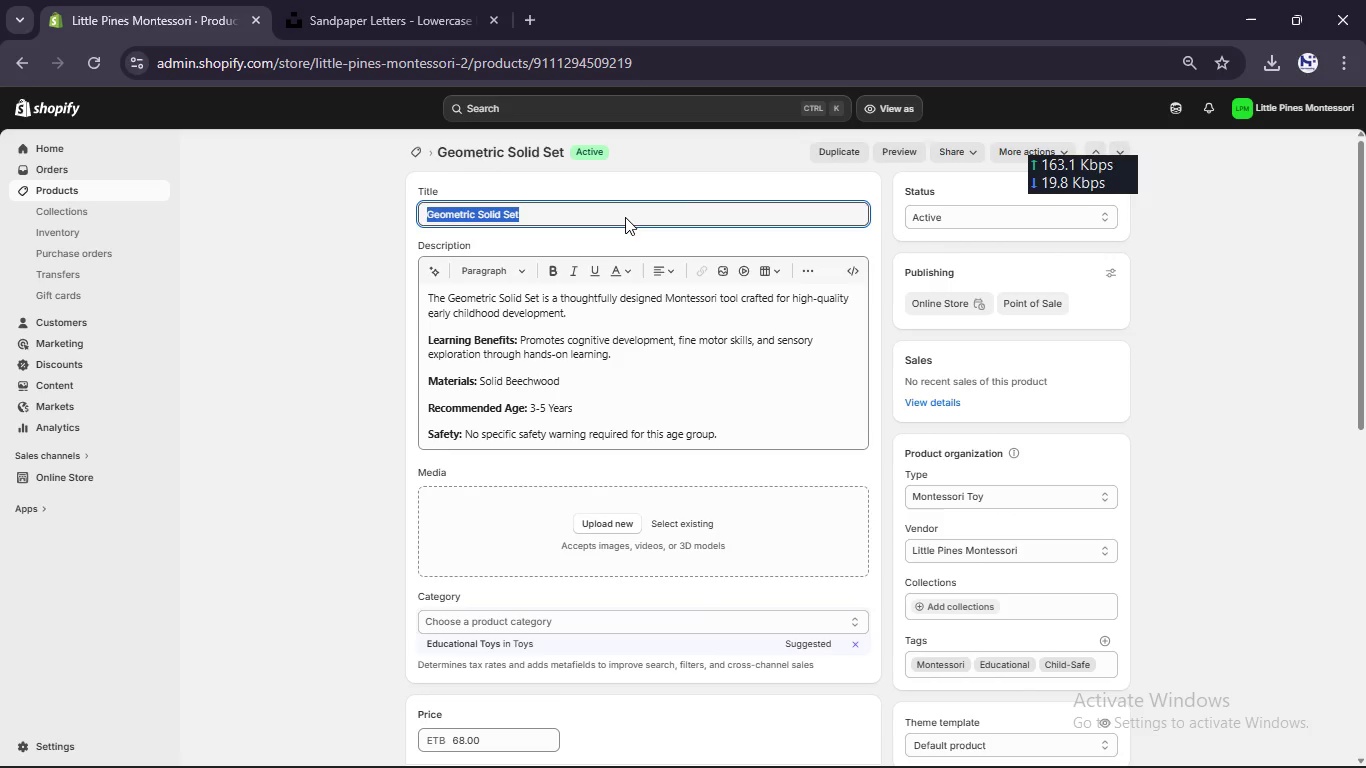 
key(Control+C)
 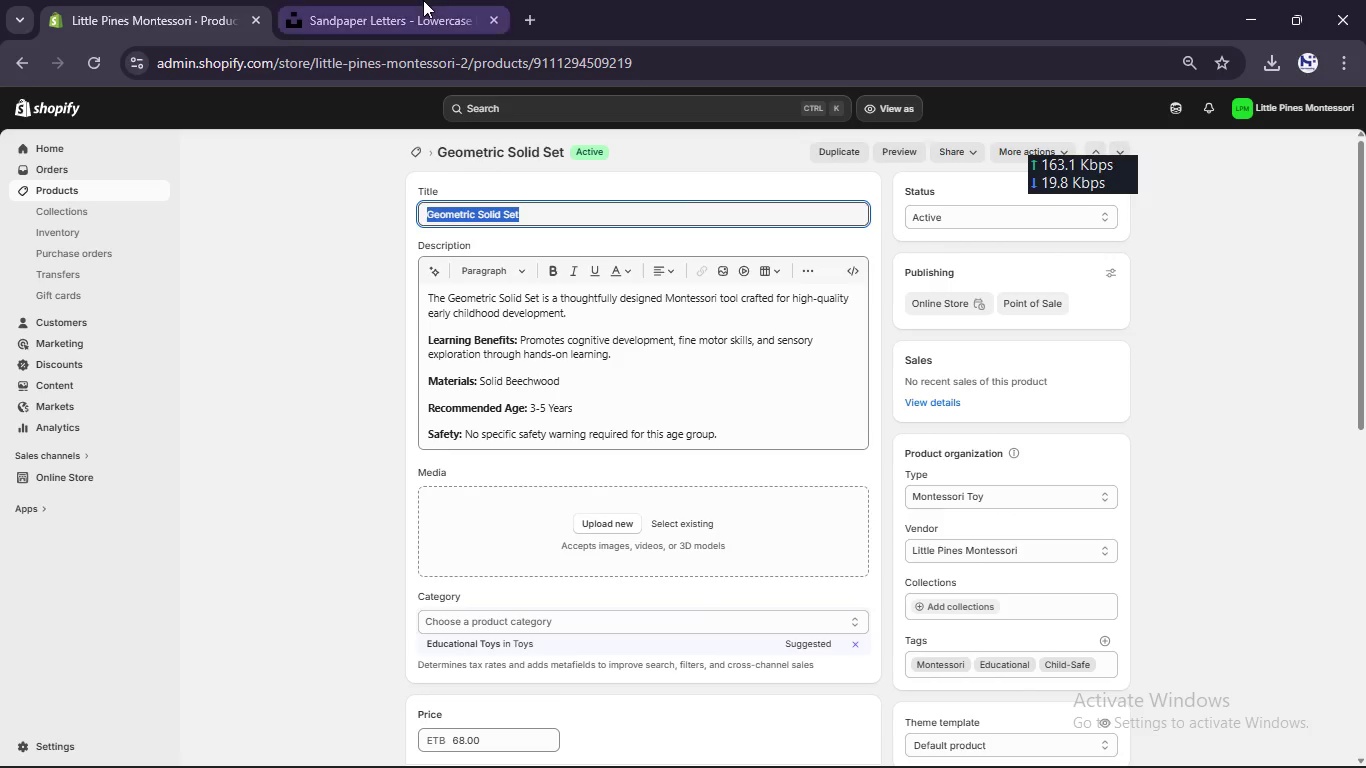 
left_click([423, 0])
 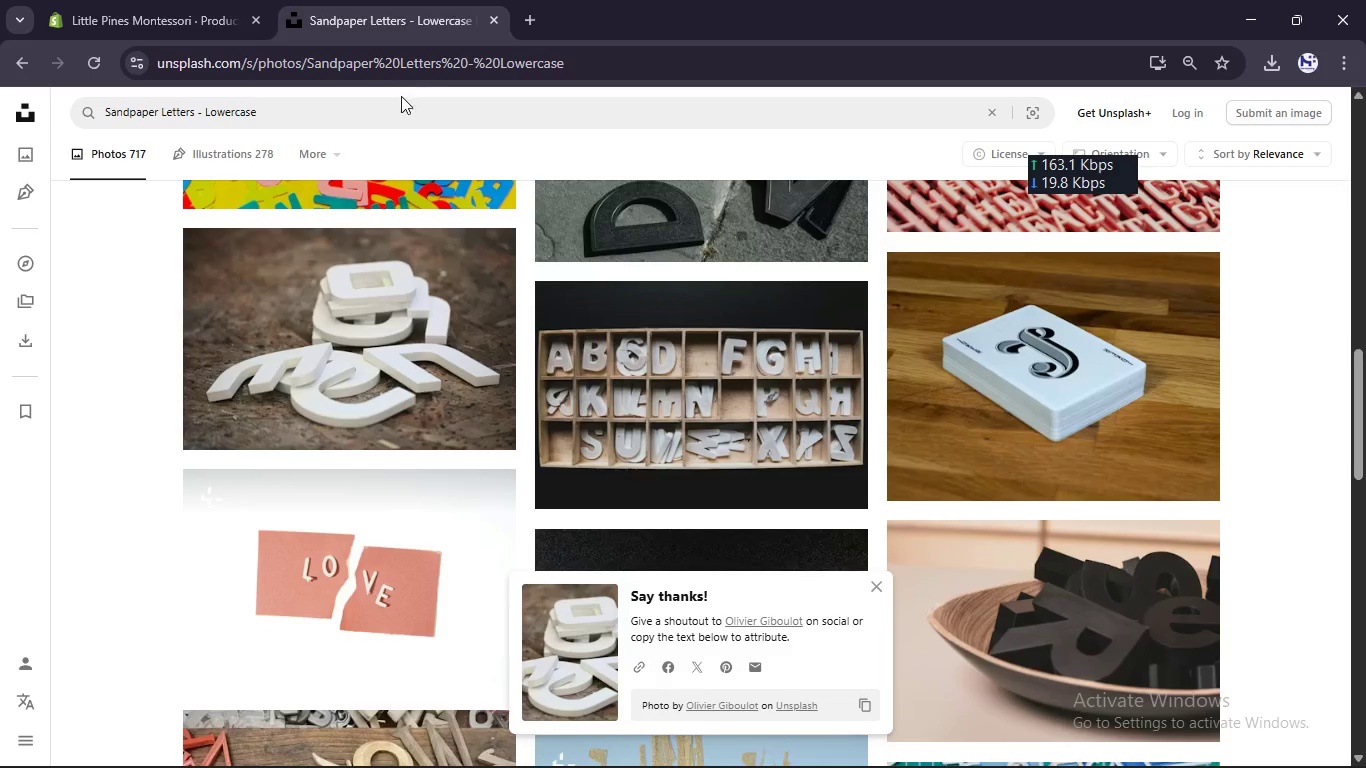 
left_click([400, 111])
 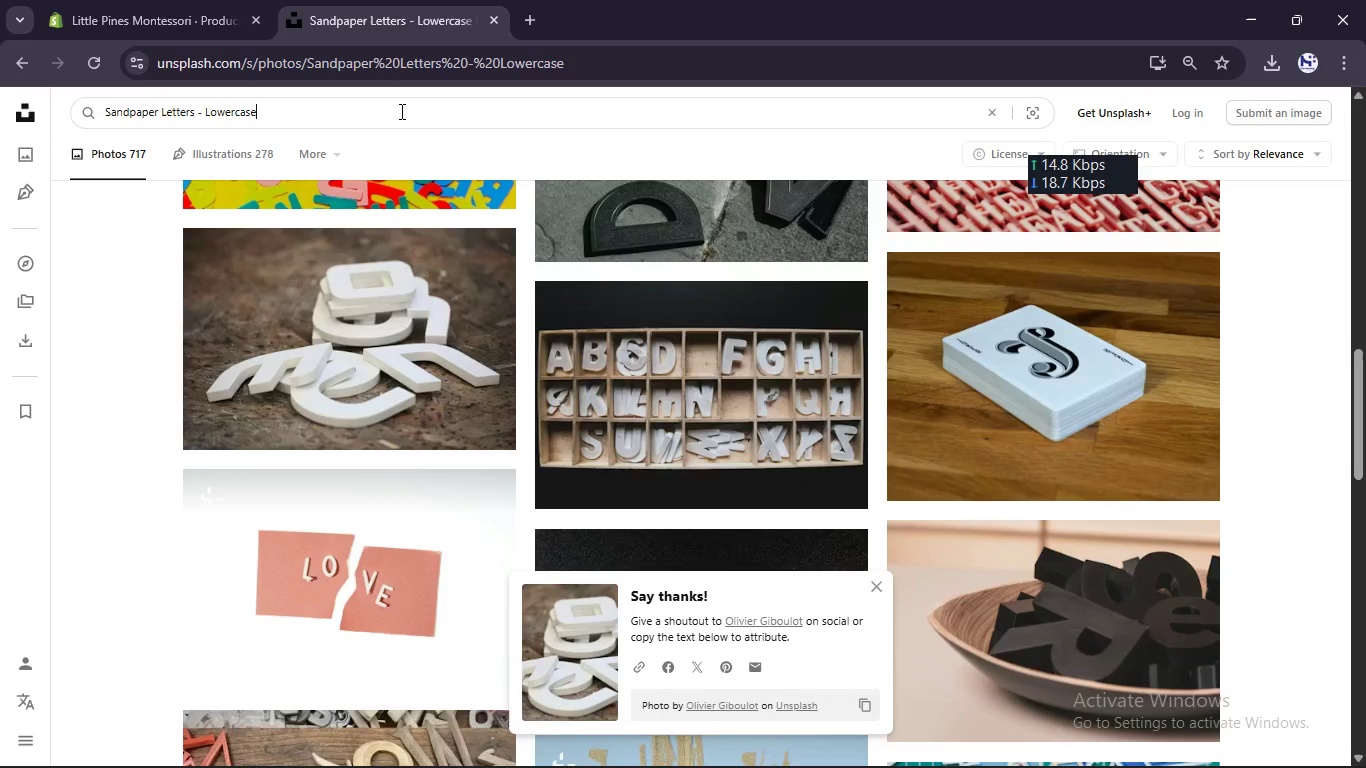 
key(Control+A)
 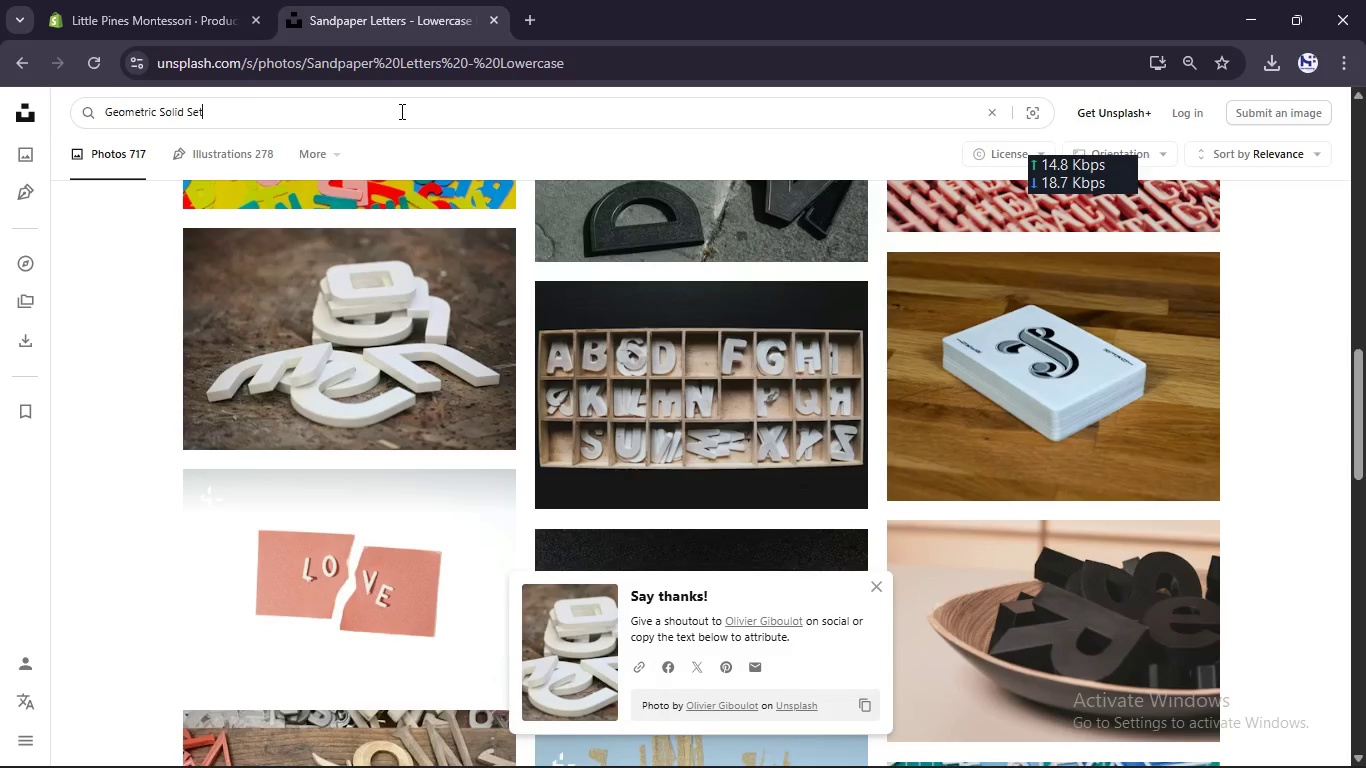 
key(Control+V)
 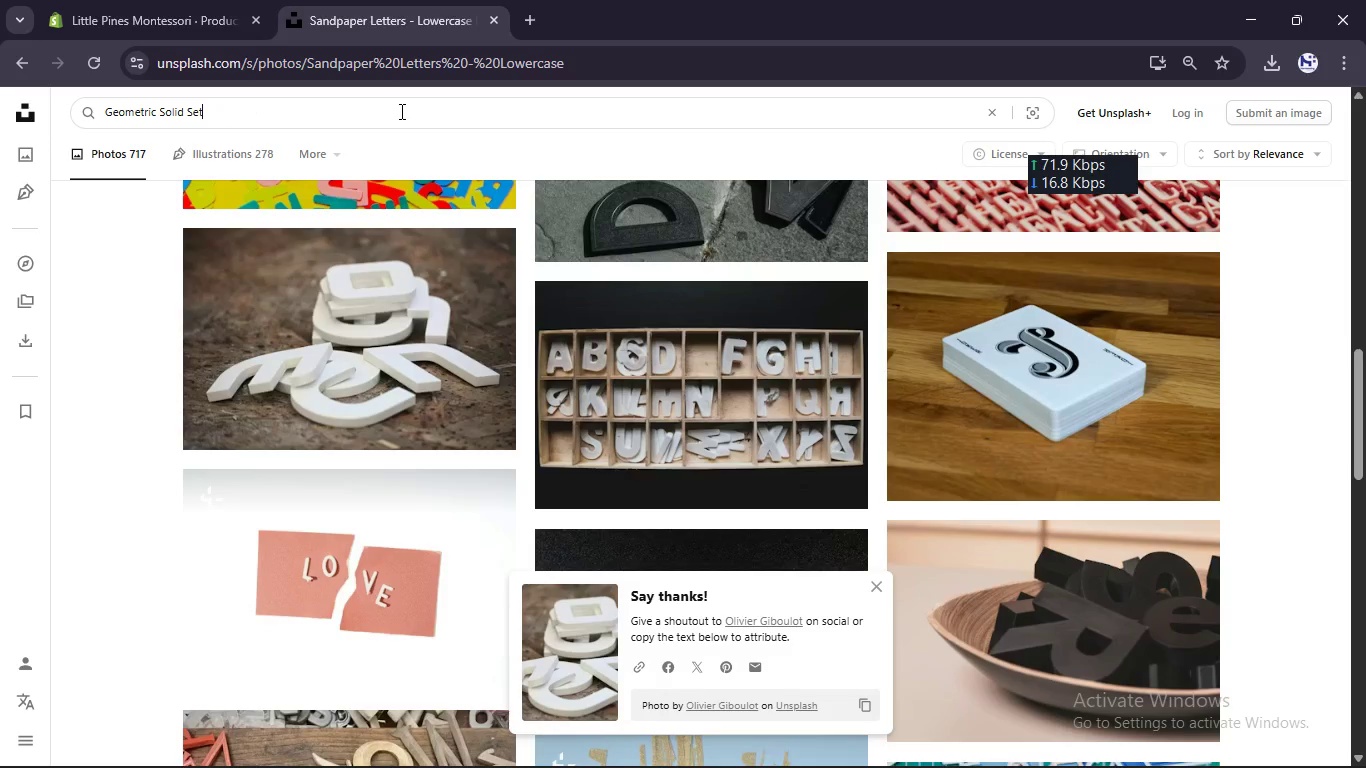 
key(Enter)
 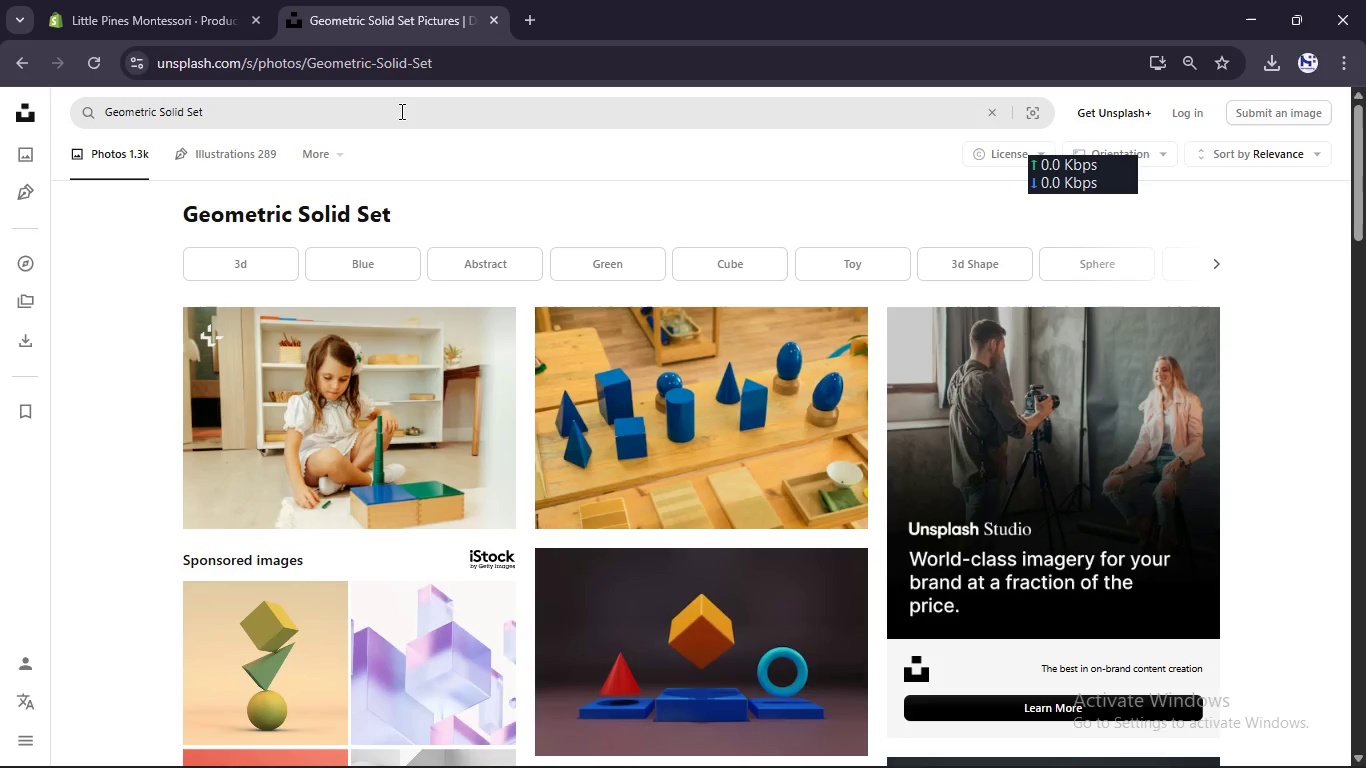 
wait(14.59)
 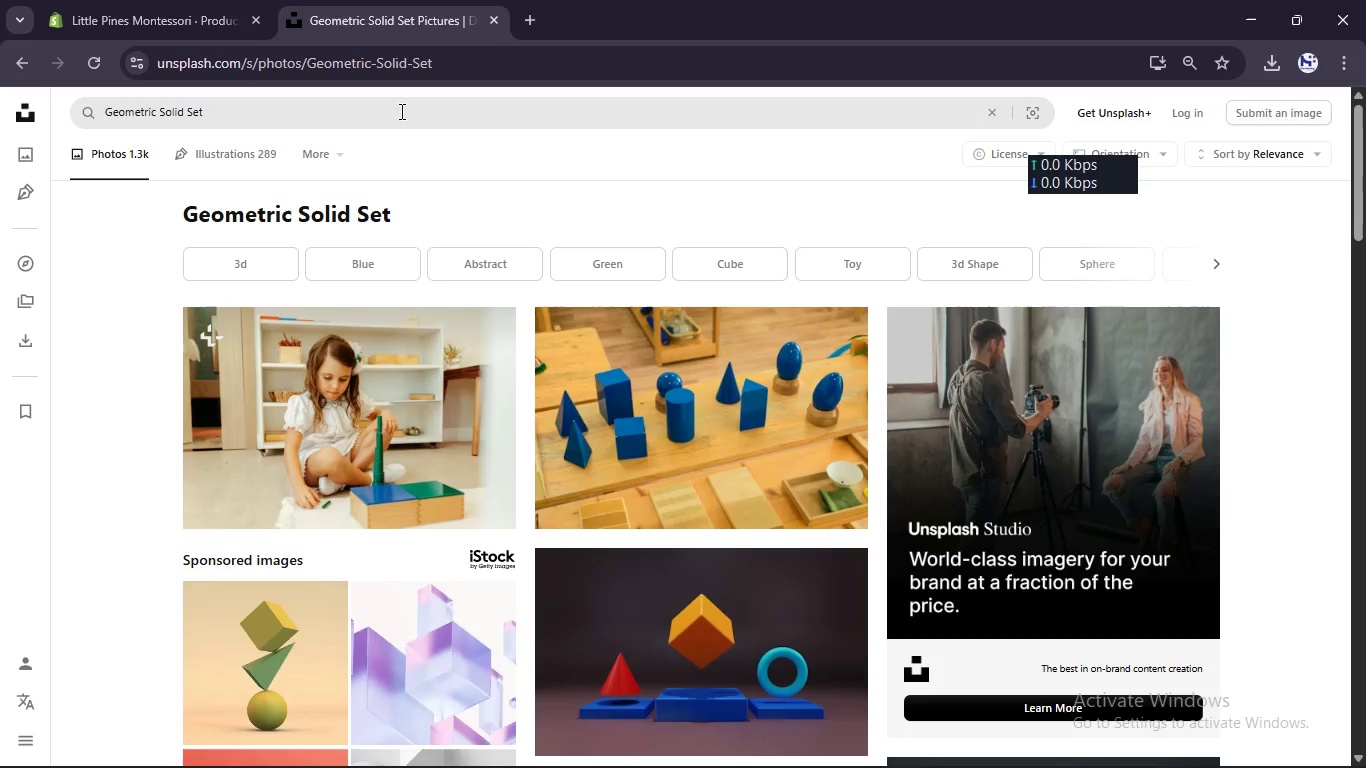 
left_click([835, 502])
 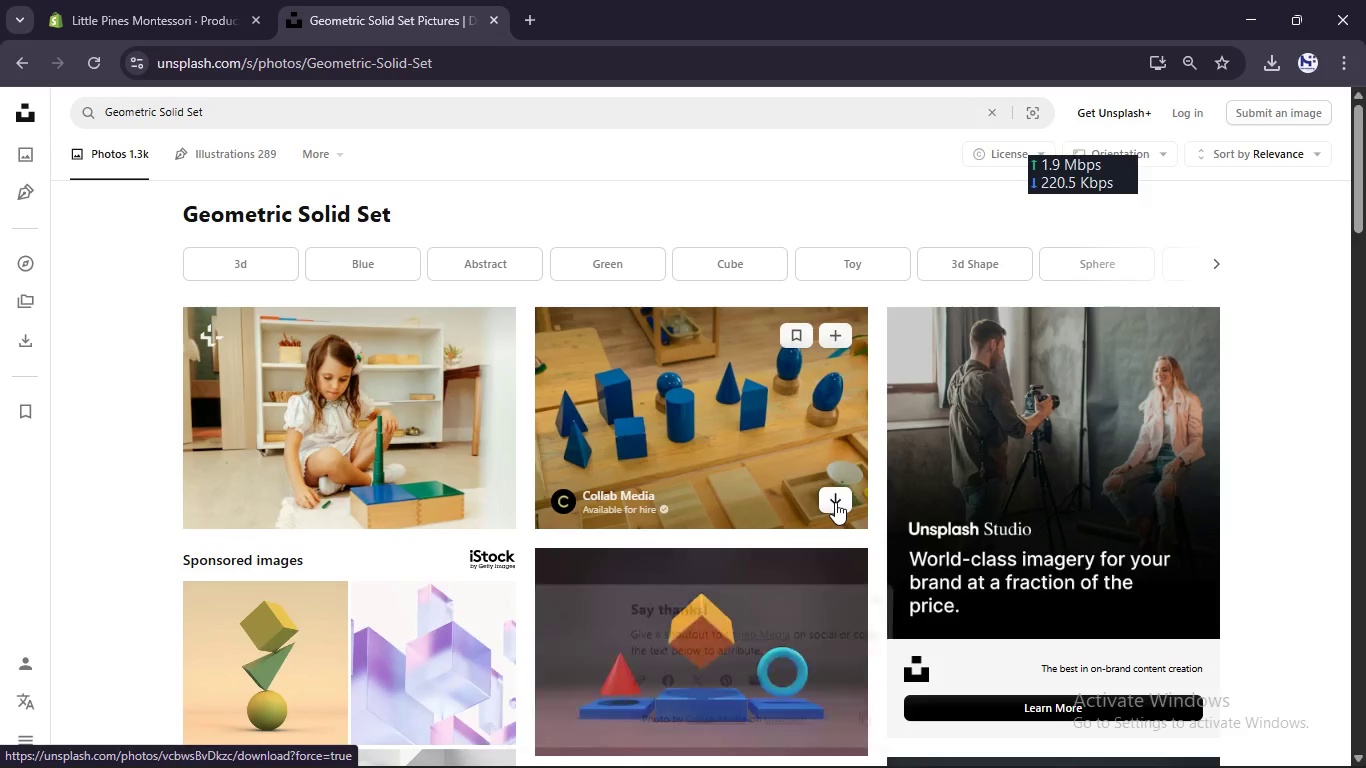 
scroll: coordinate [835, 502], scroll_direction: down, amount: 3.0
 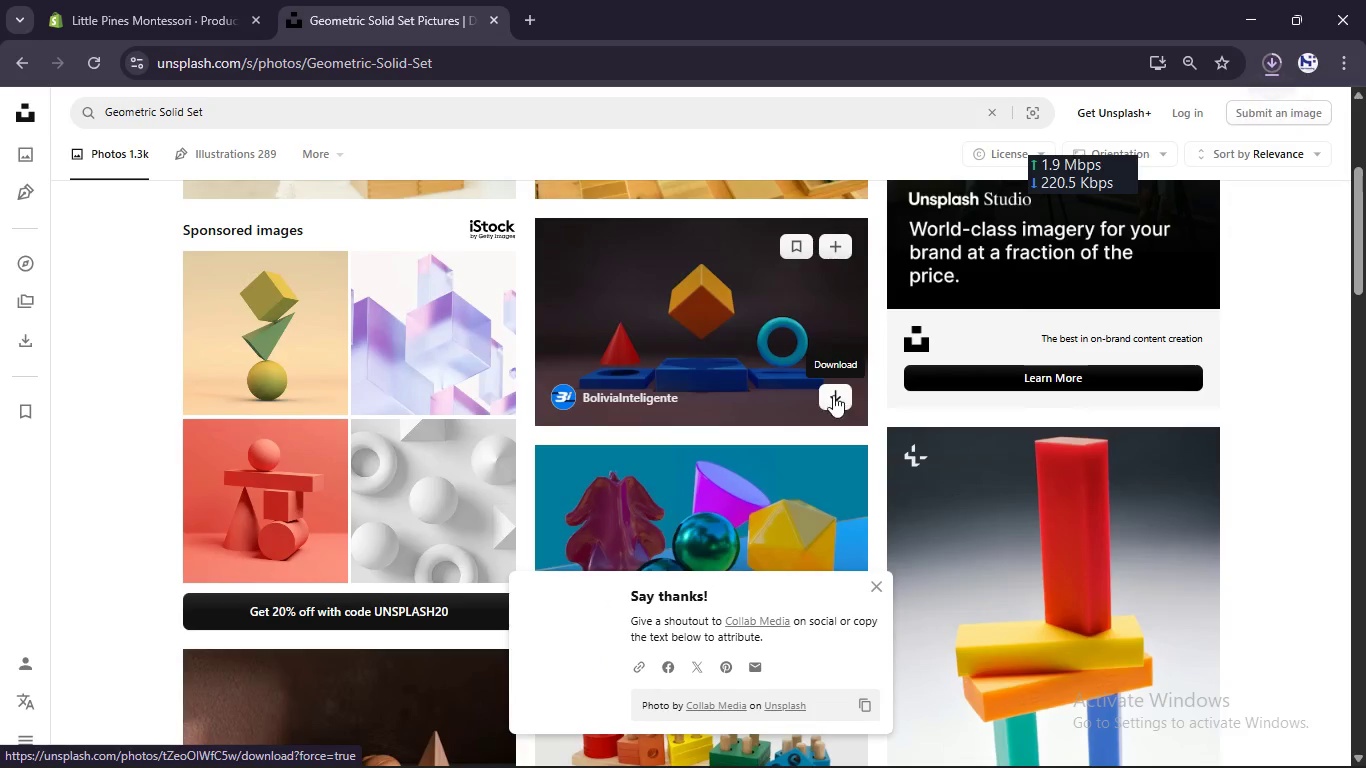 
left_click([833, 390])
 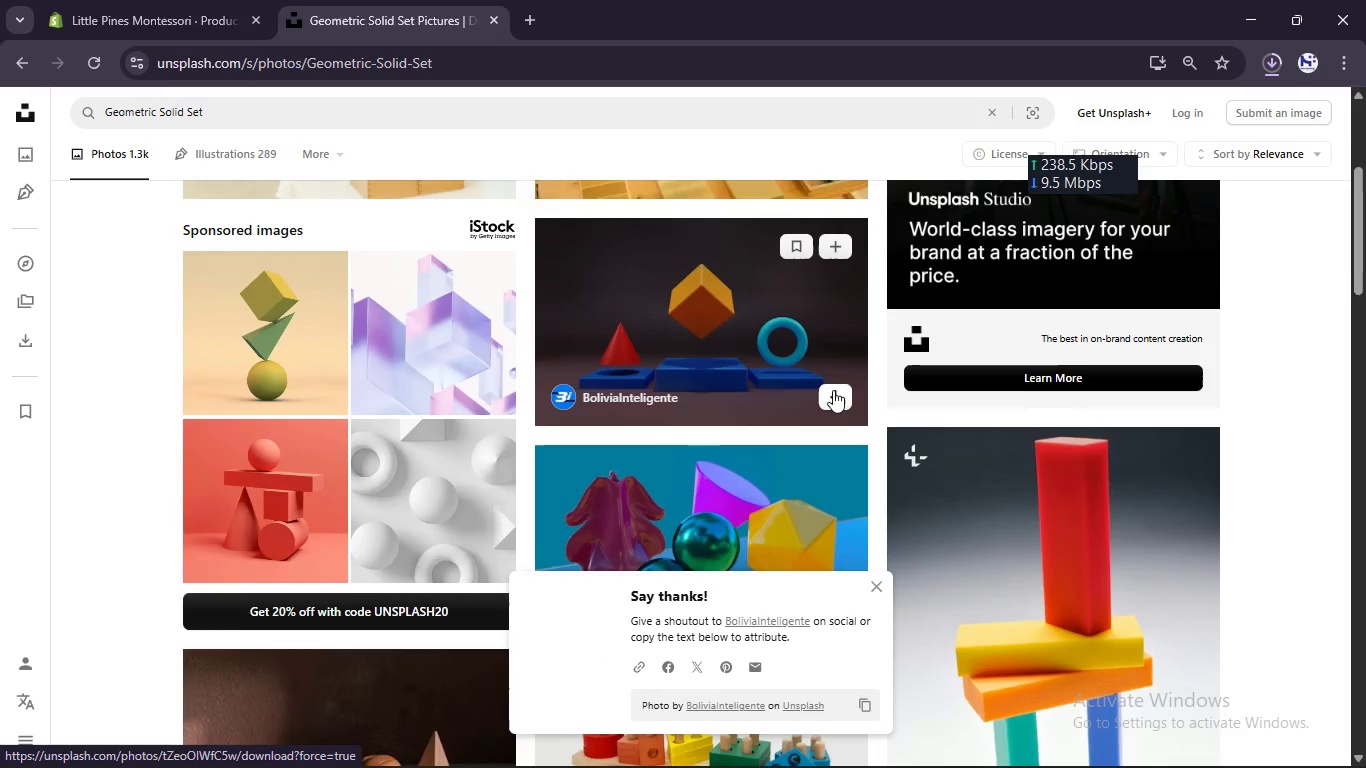 
scroll: coordinate [833, 390], scroll_direction: down, amount: 5.0
 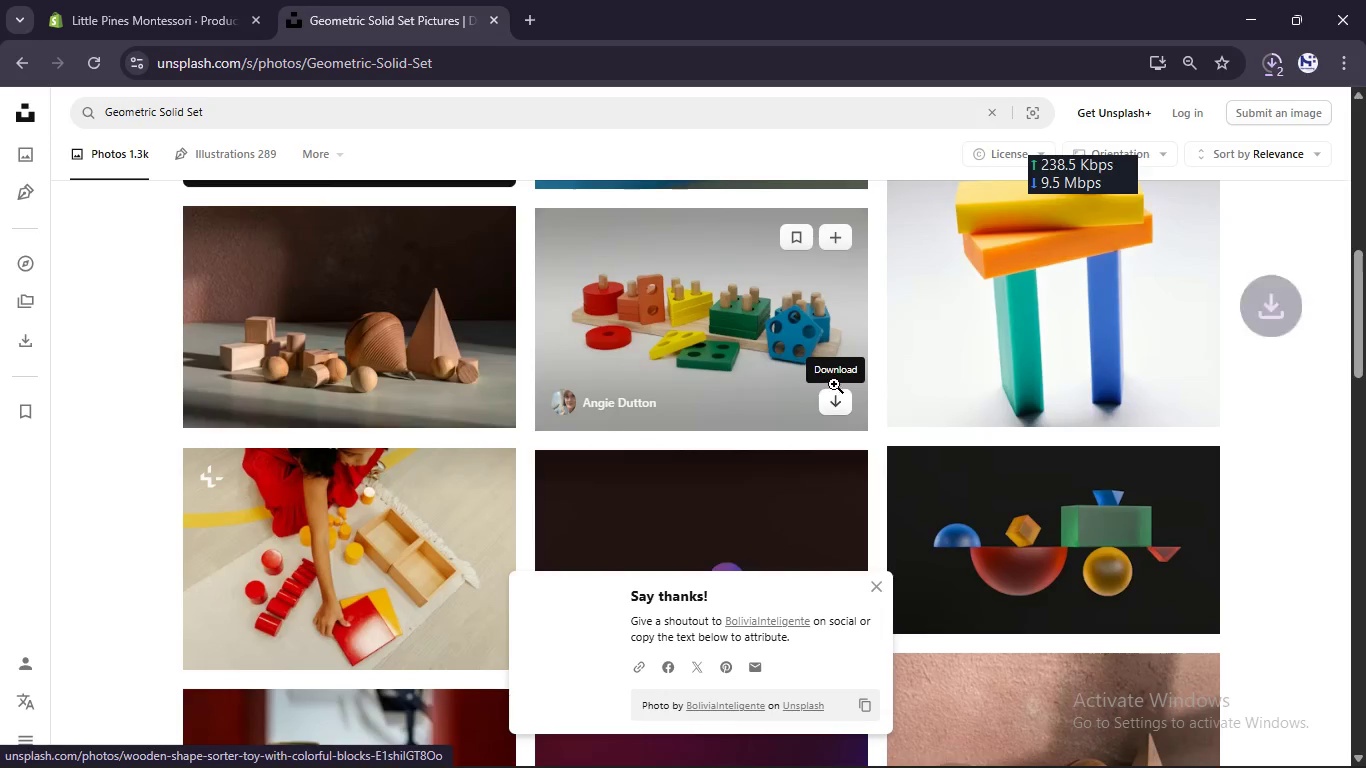 
left_click([839, 399])
 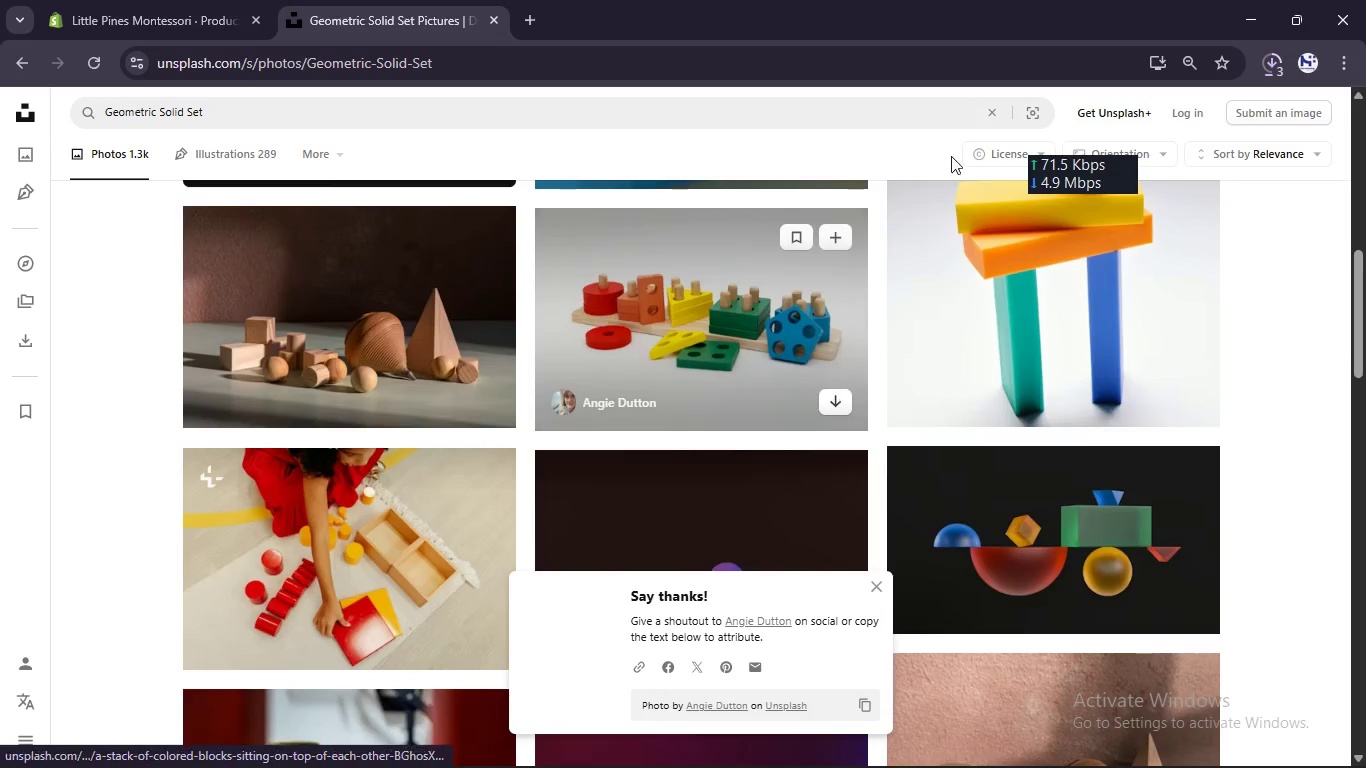 
mouse_move([844, -19])
 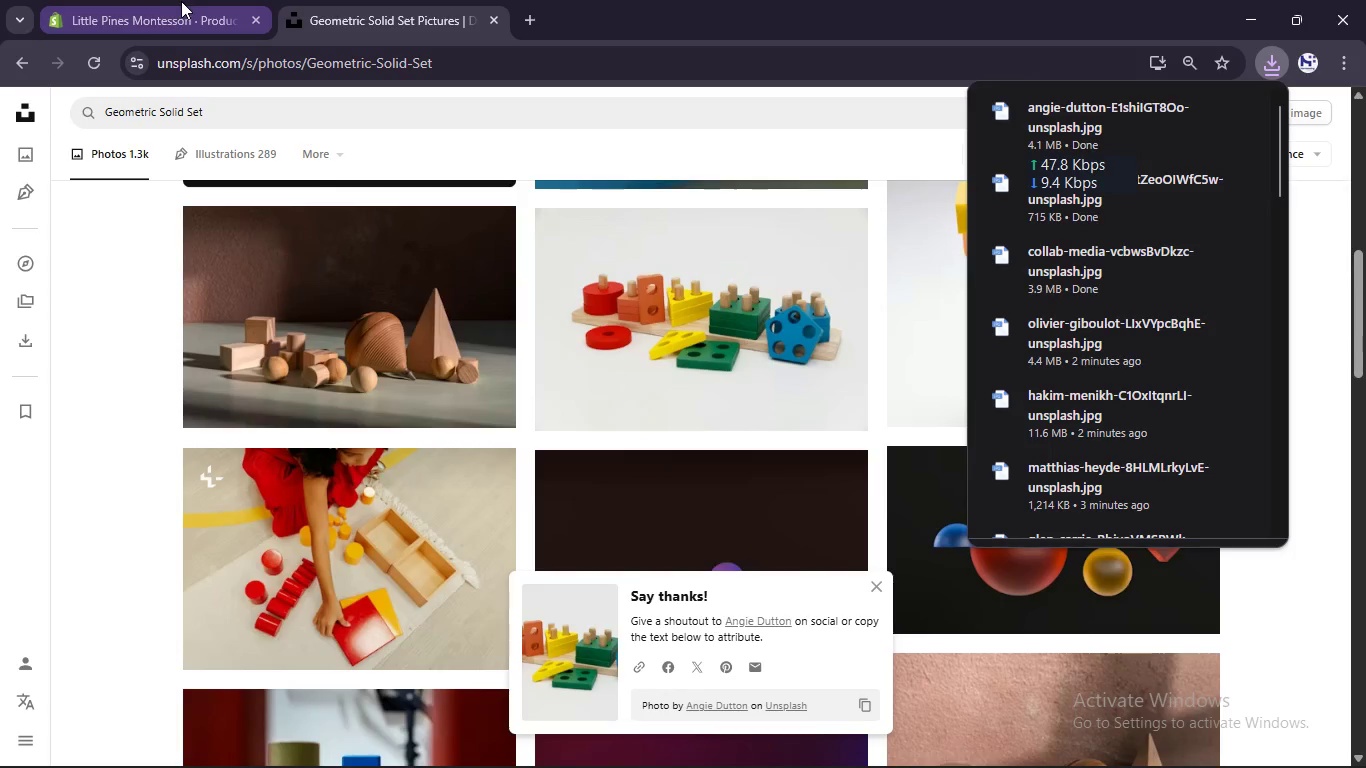 
left_click([181, 1])
 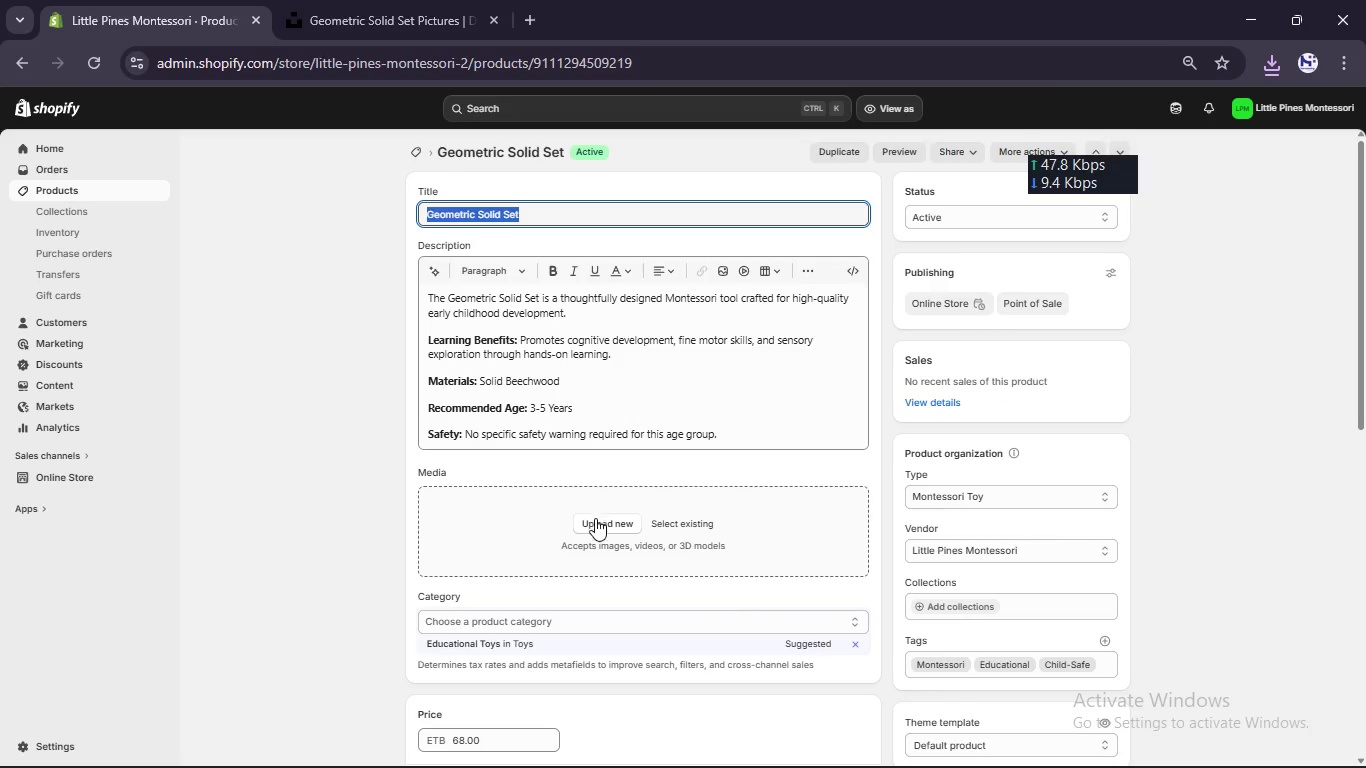 
left_click([596, 523])
 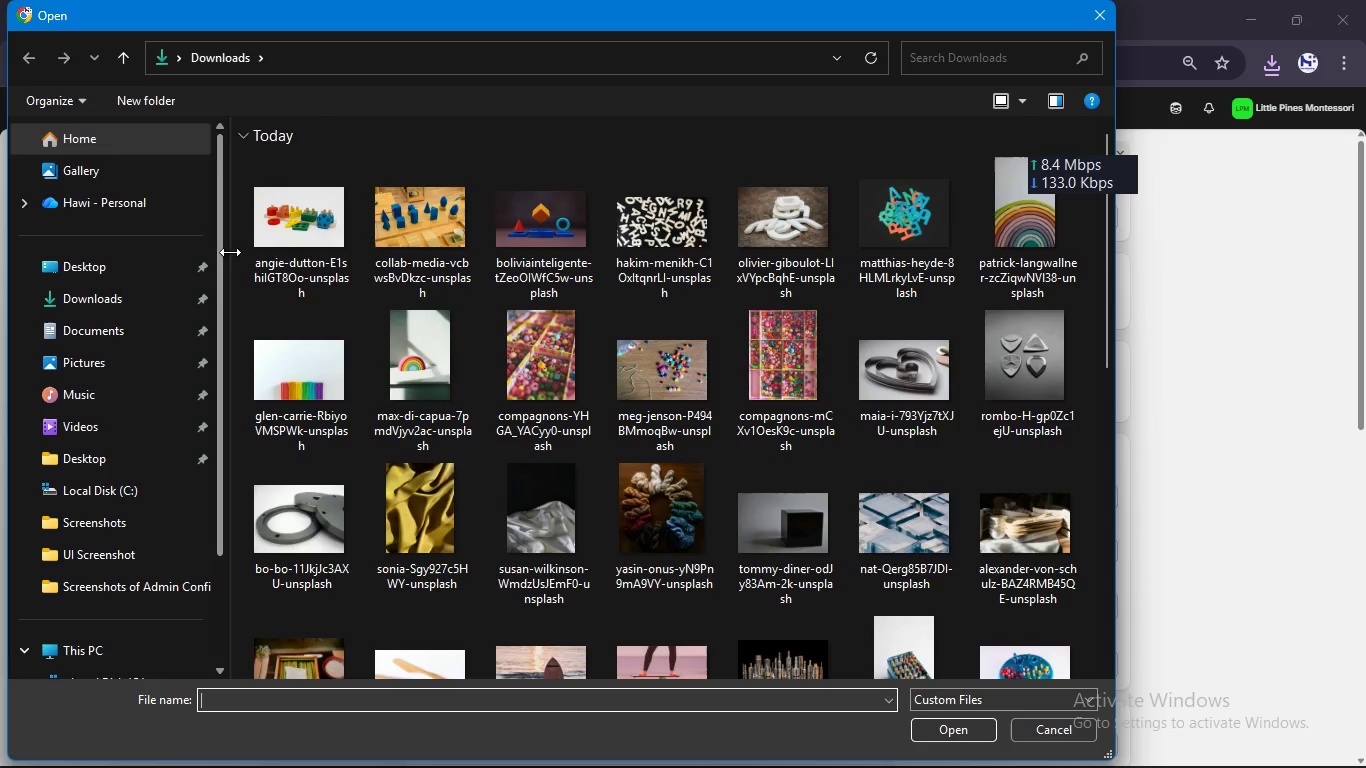 
wait(5.45)
 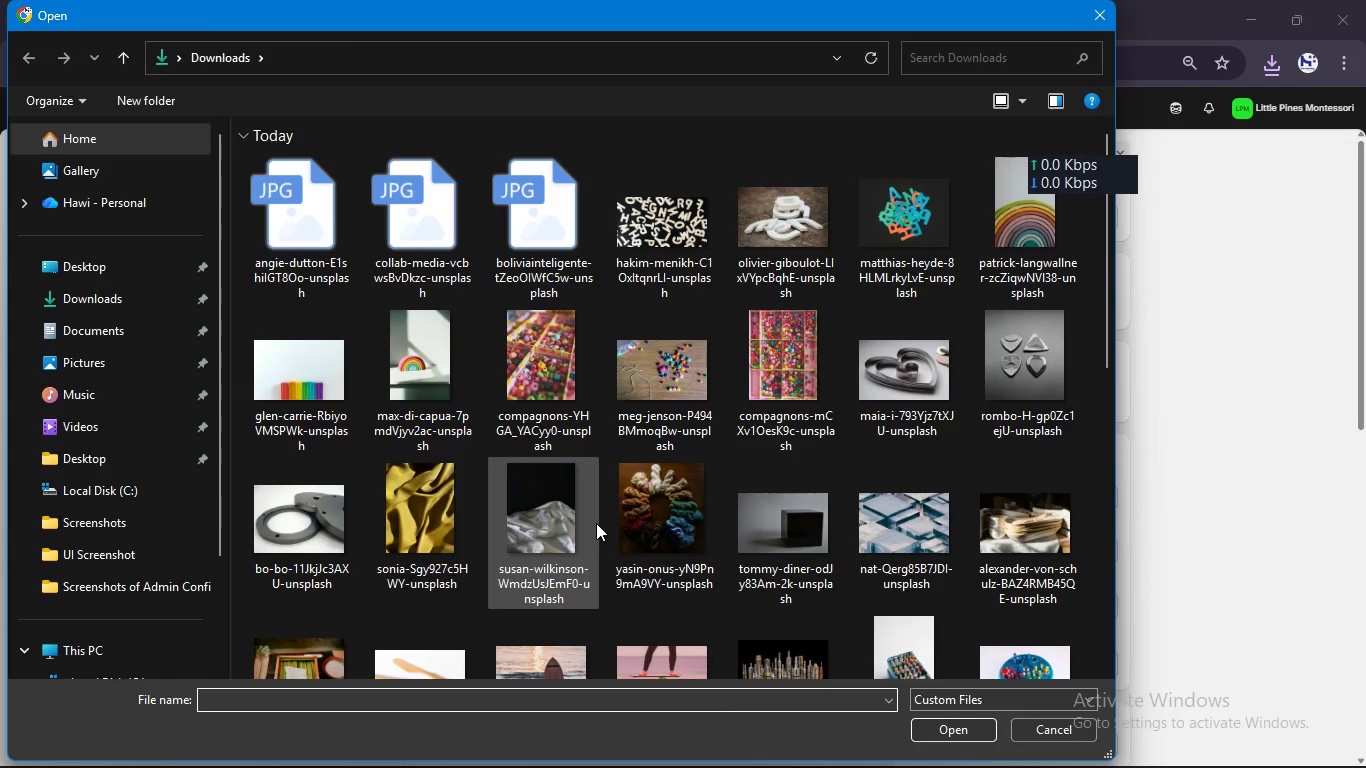 
left_click_drag(start_coordinate=[241, 252], to_coordinate=[548, 239])
 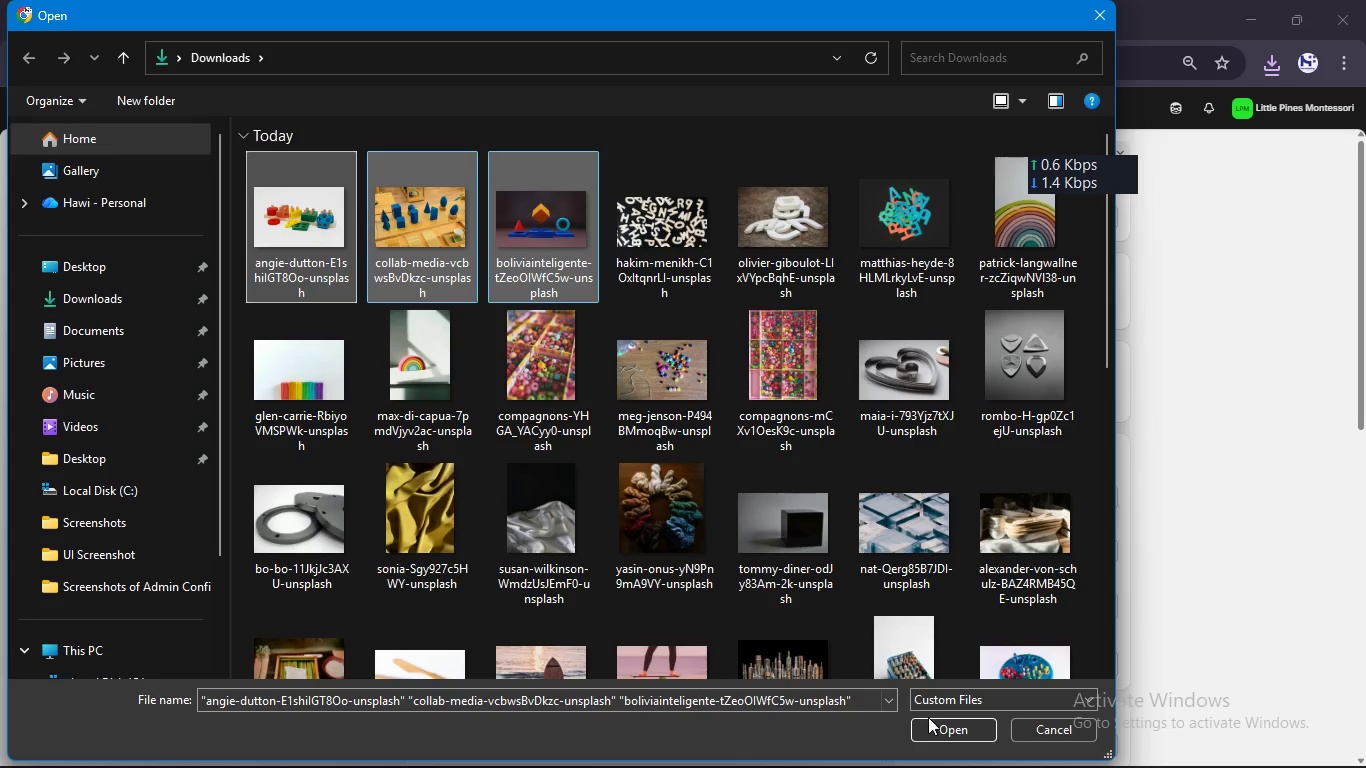 
left_click([933, 723])
 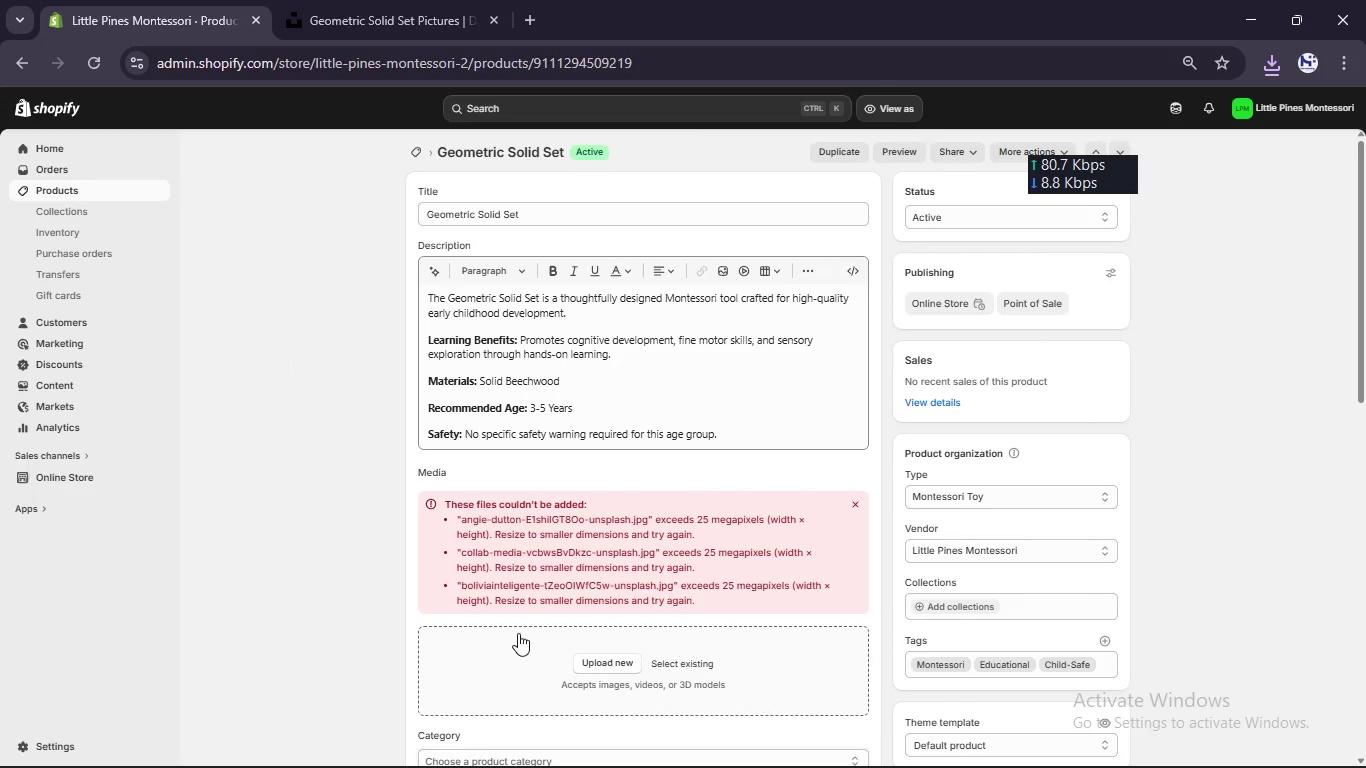 
scroll: coordinate [524, 625], scroll_direction: down, amount: 2.0
 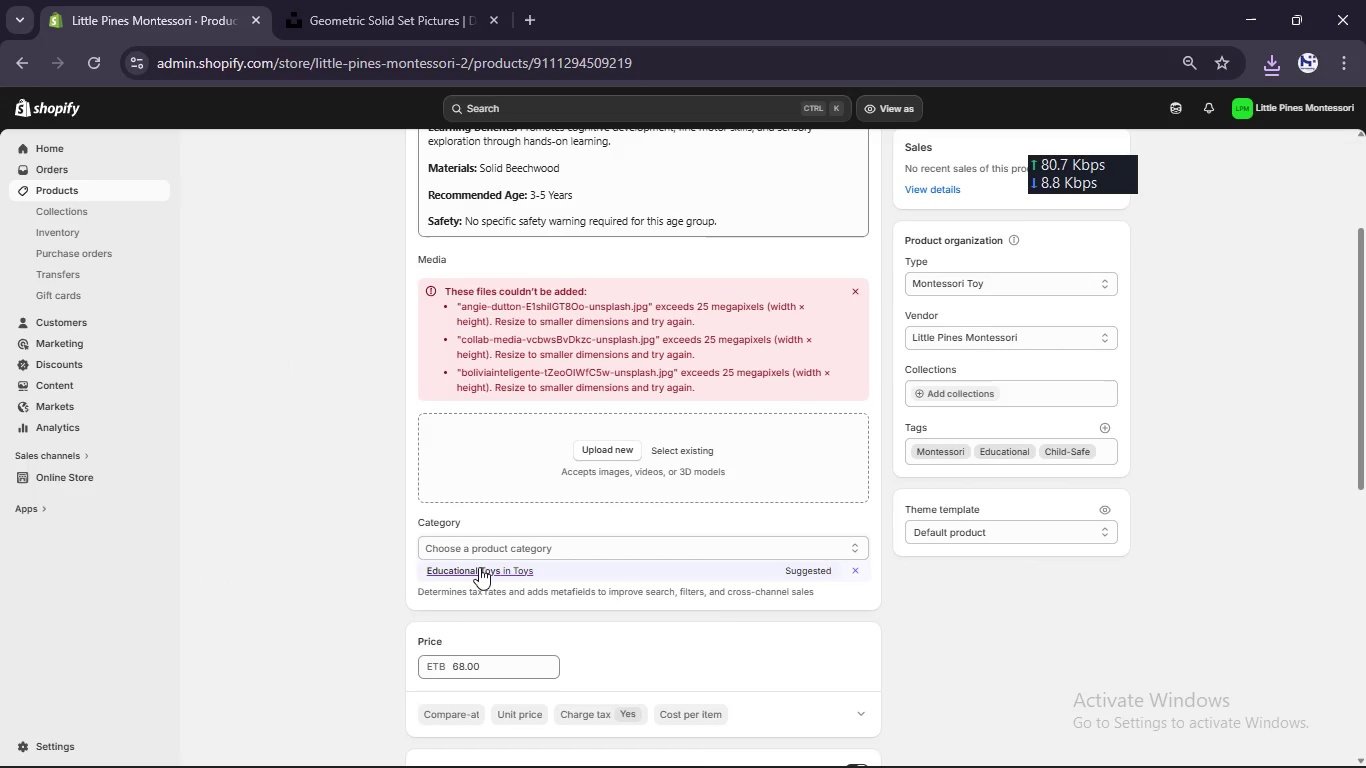 
left_click([479, 567])
 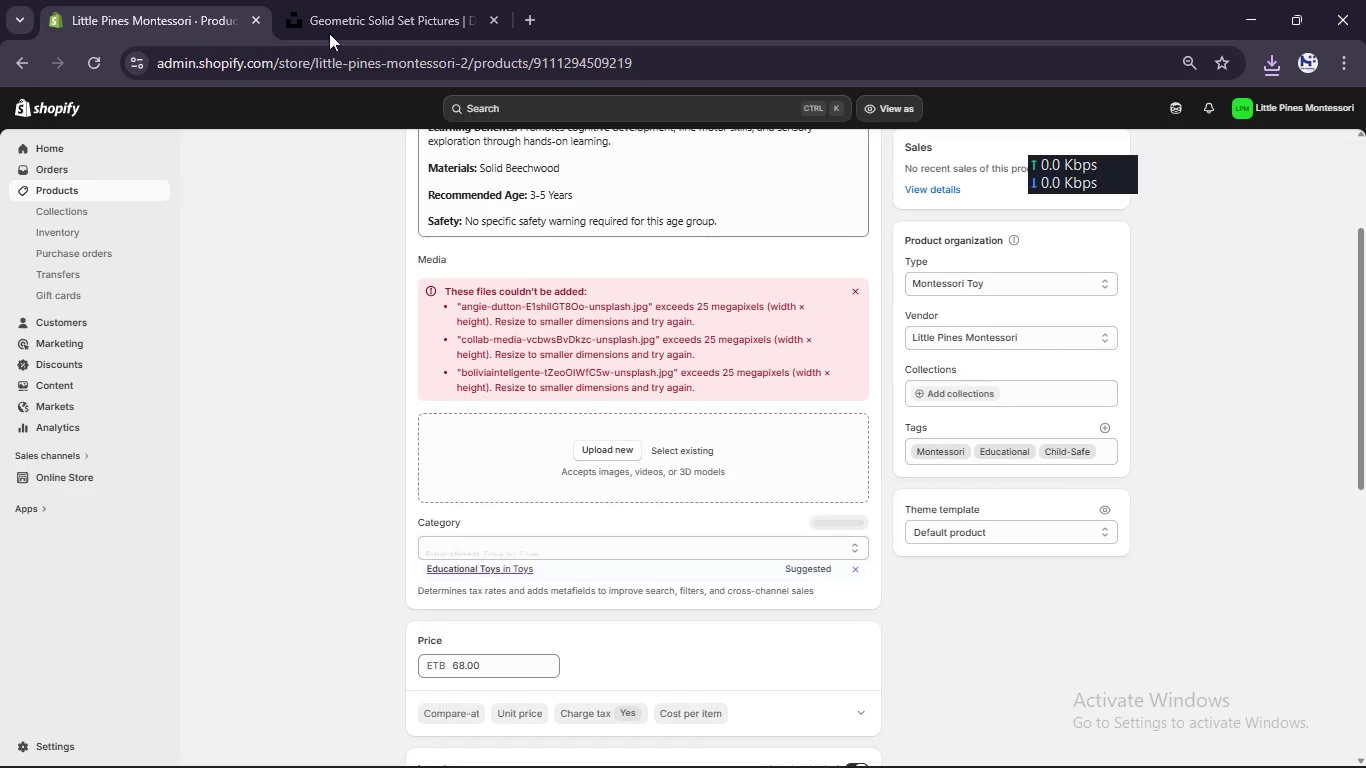 
left_click([302, 0])
 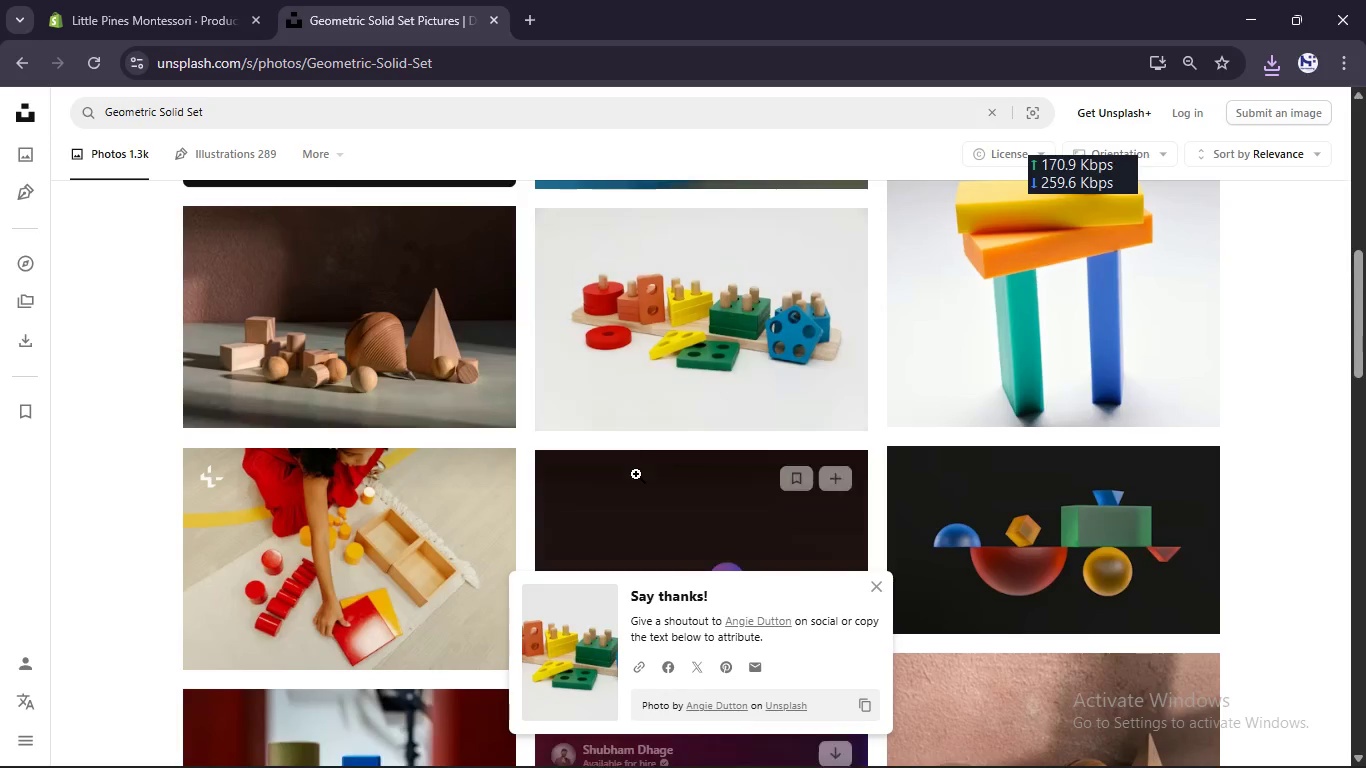 
scroll: coordinate [636, 474], scroll_direction: down, amount: 5.0
 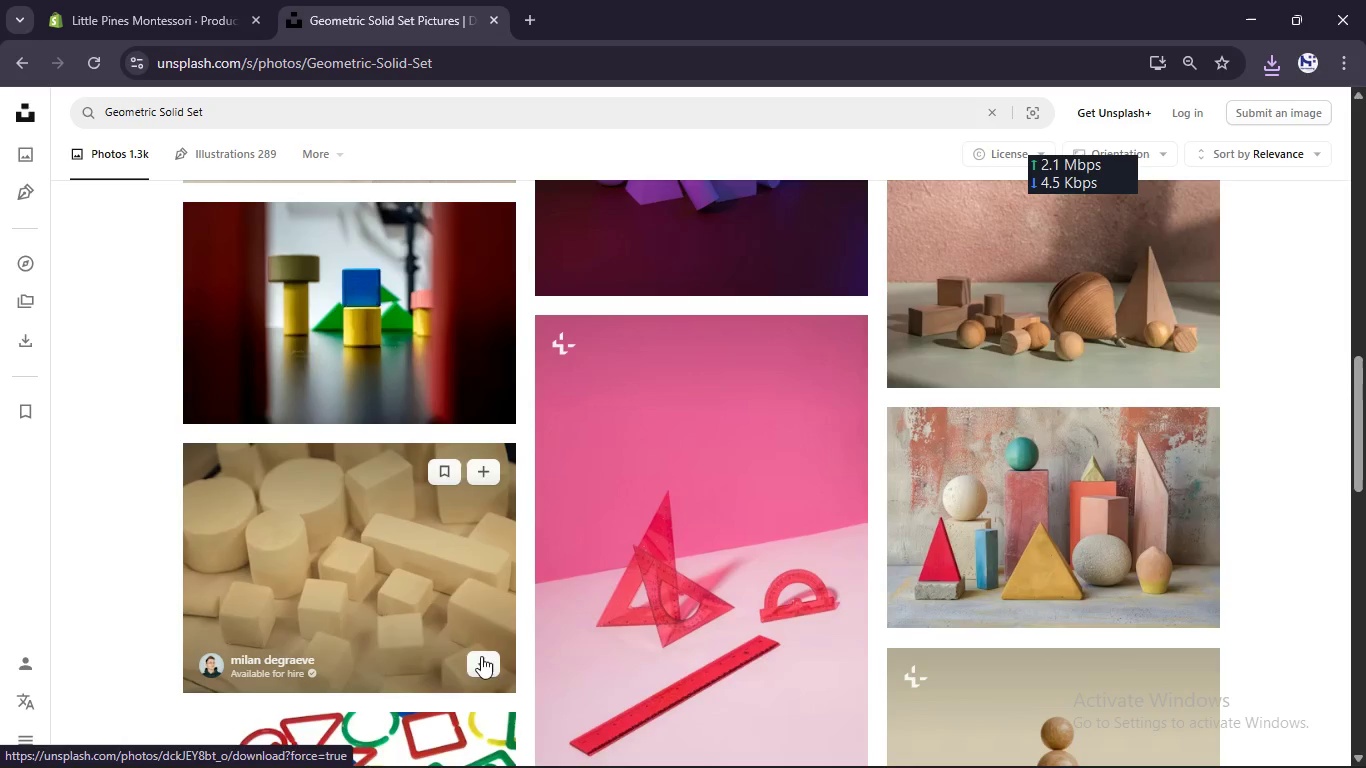 
left_click([481, 664])
 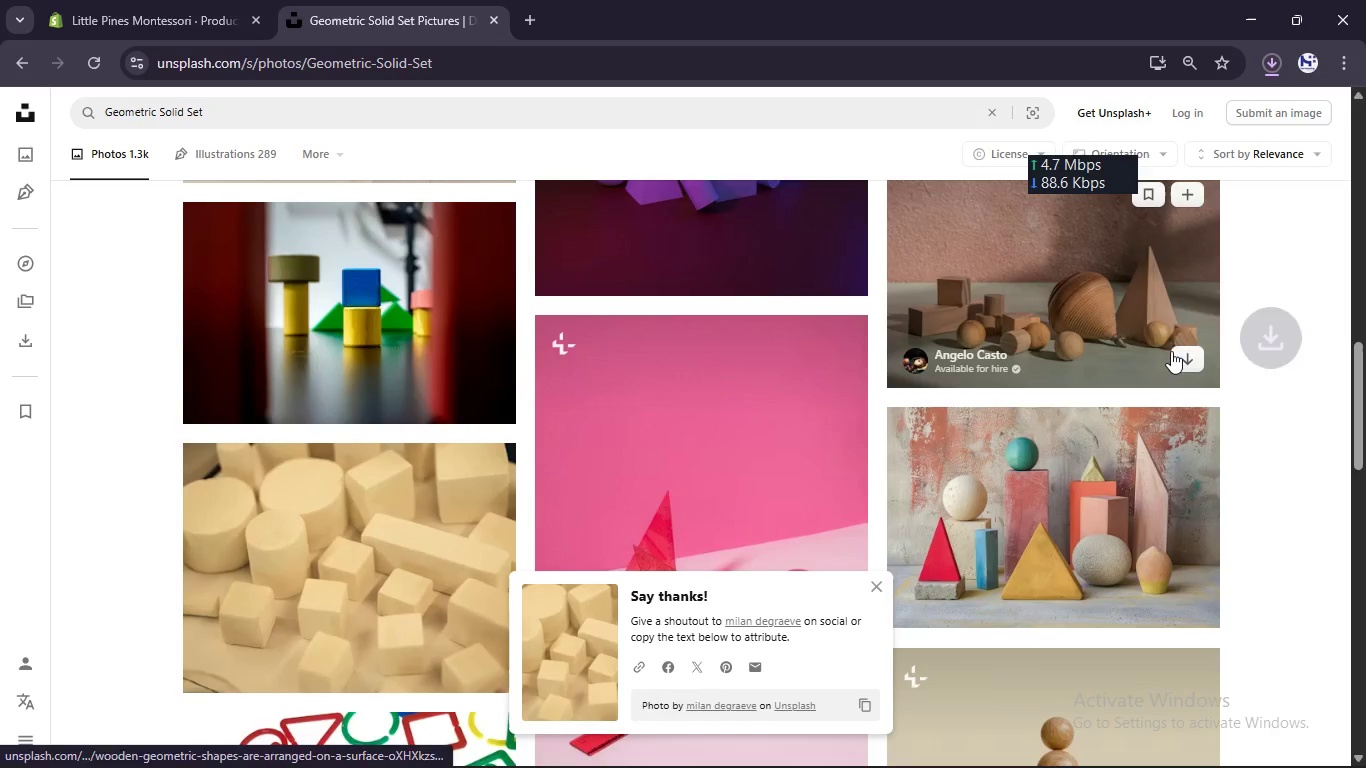 
left_click([1189, 362])
 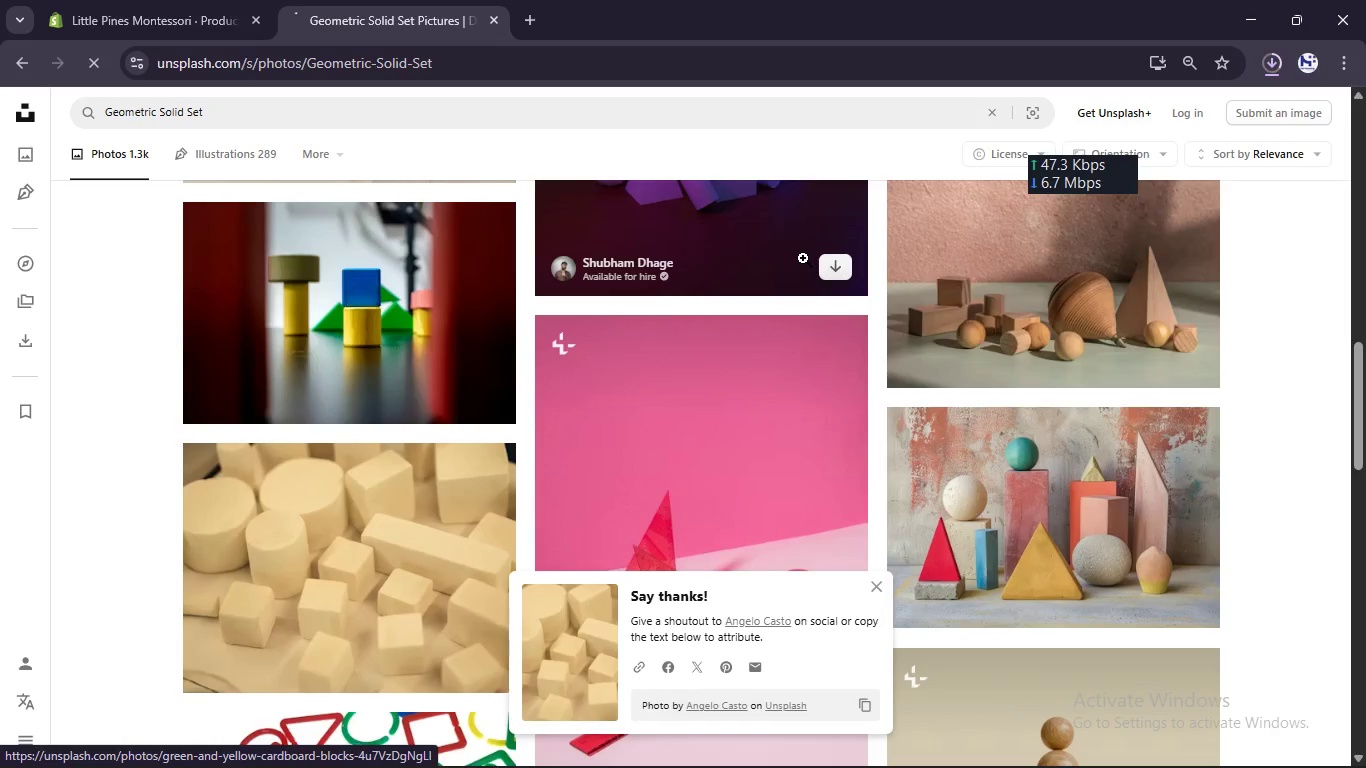 
scroll: coordinate [803, 258], scroll_direction: none, amount: 0.0
 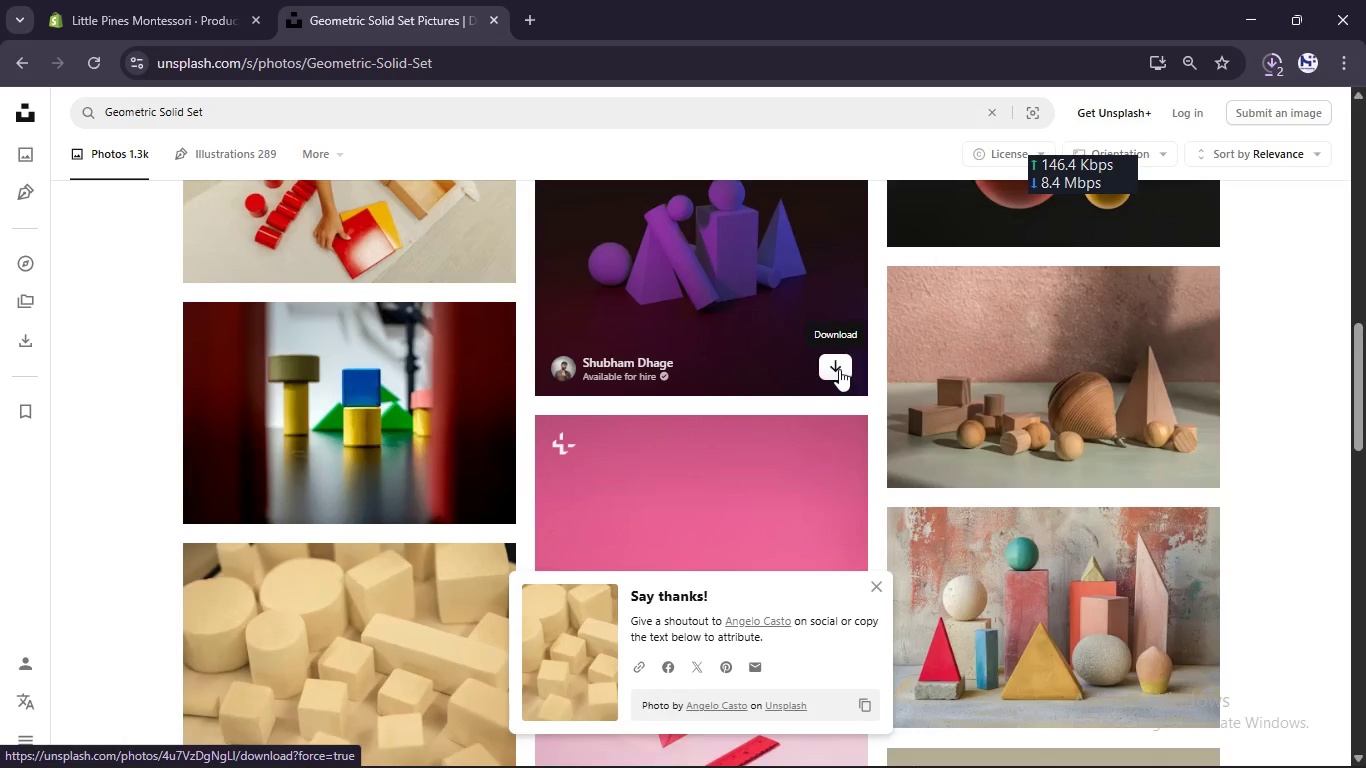 
left_click([839, 369])
 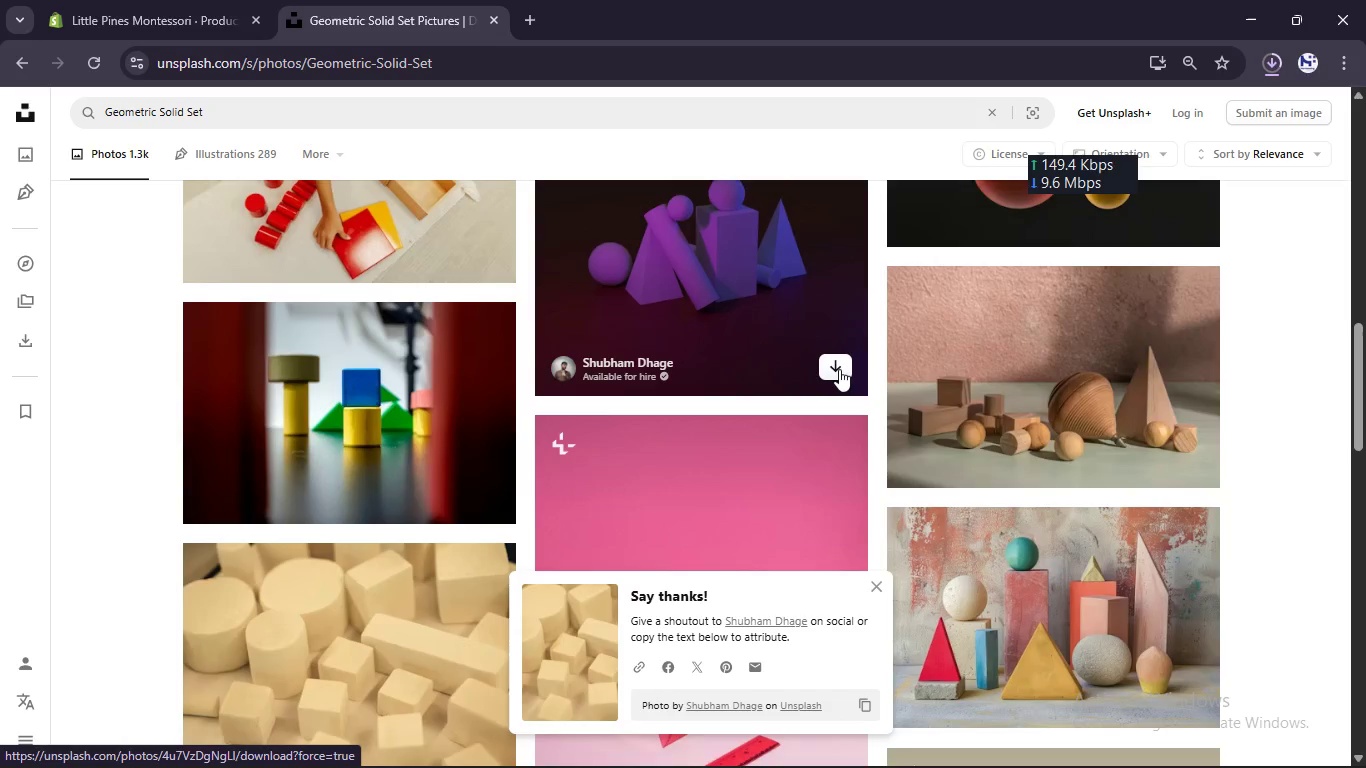 
scroll: coordinate [1166, 478], scroll_direction: down, amount: 7.0
 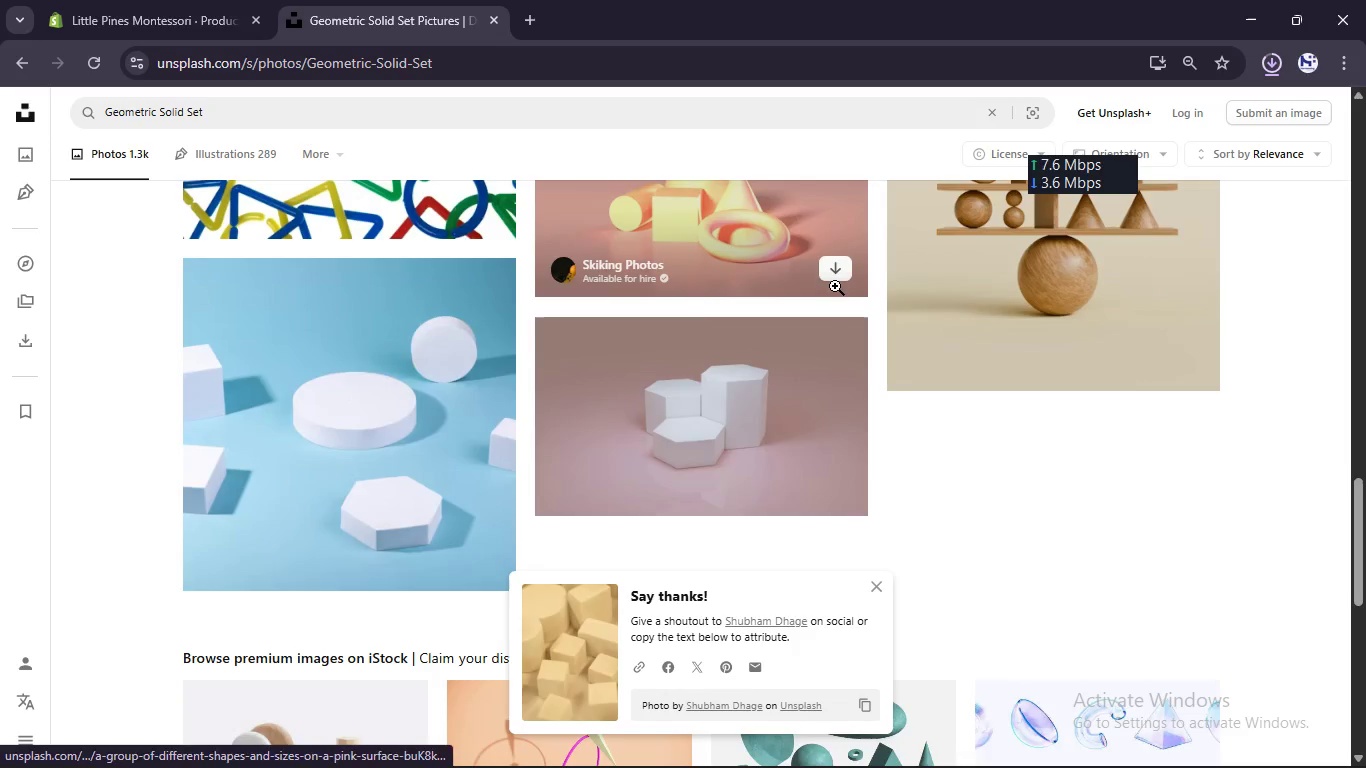 
left_click([834, 266])
 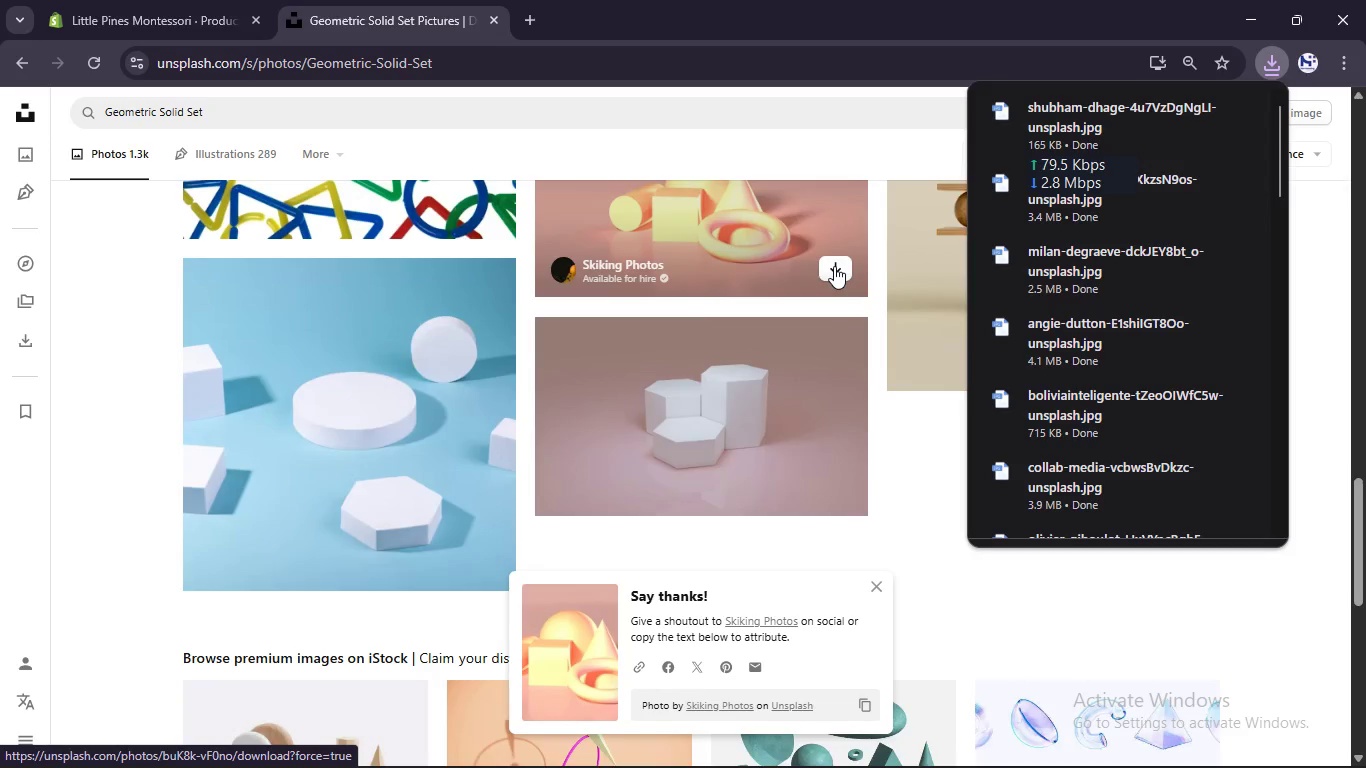 
scroll: coordinate [834, 266], scroll_direction: down, amount: 4.0
 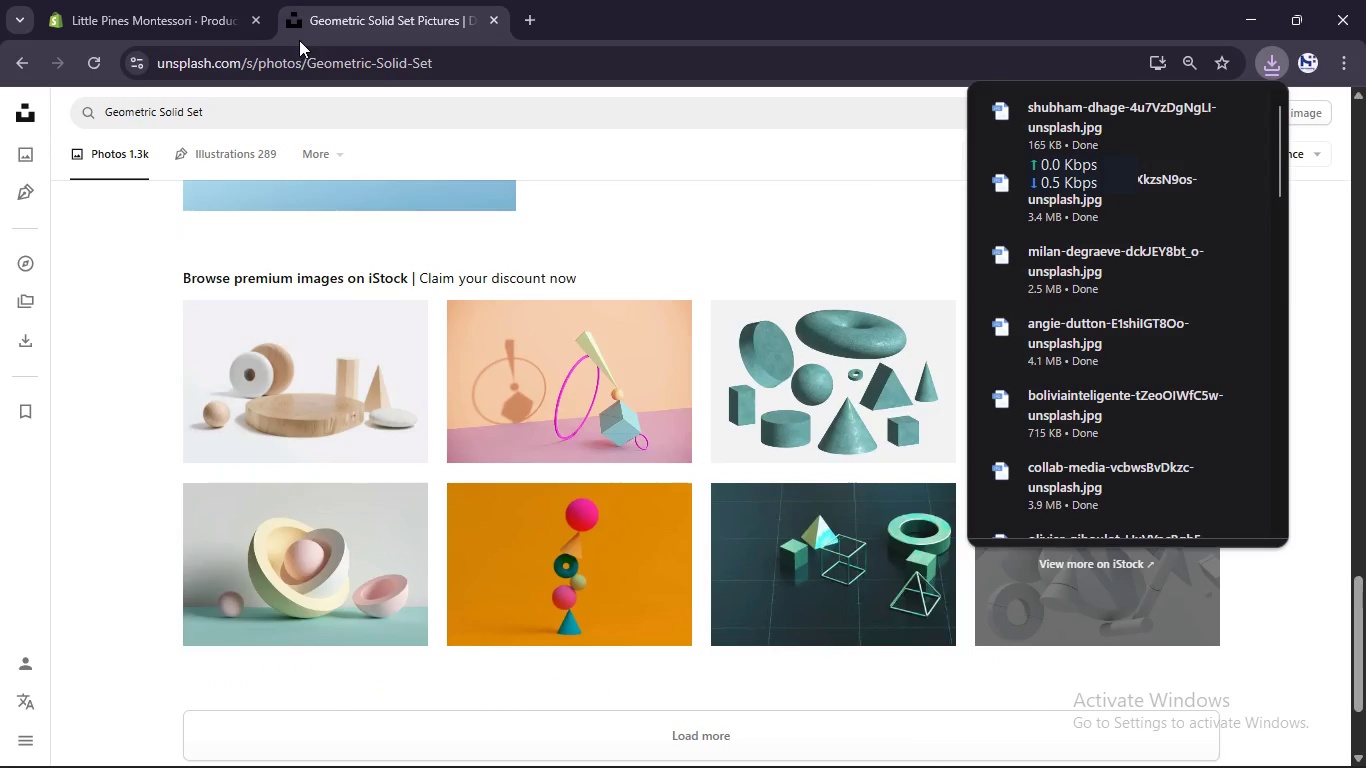 
left_click([69, 0])
 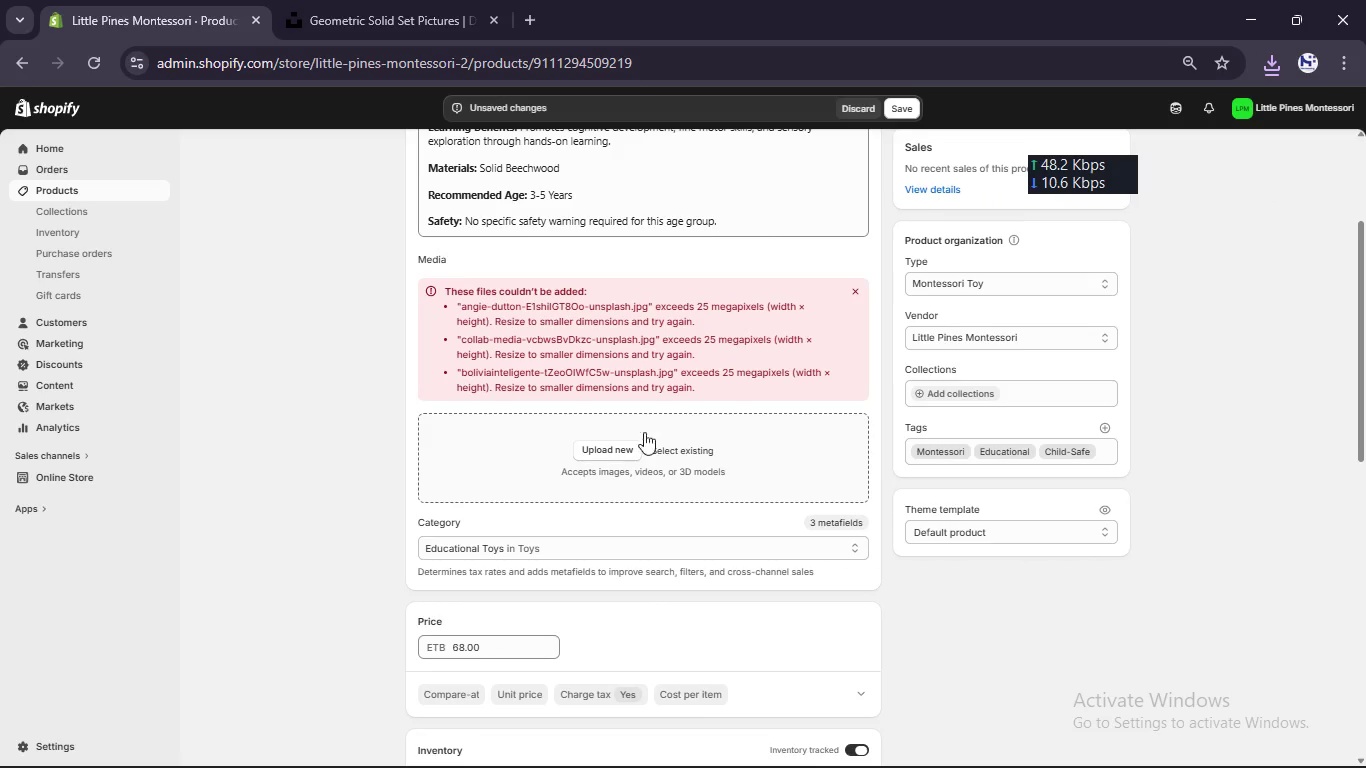 
left_click([636, 446])
 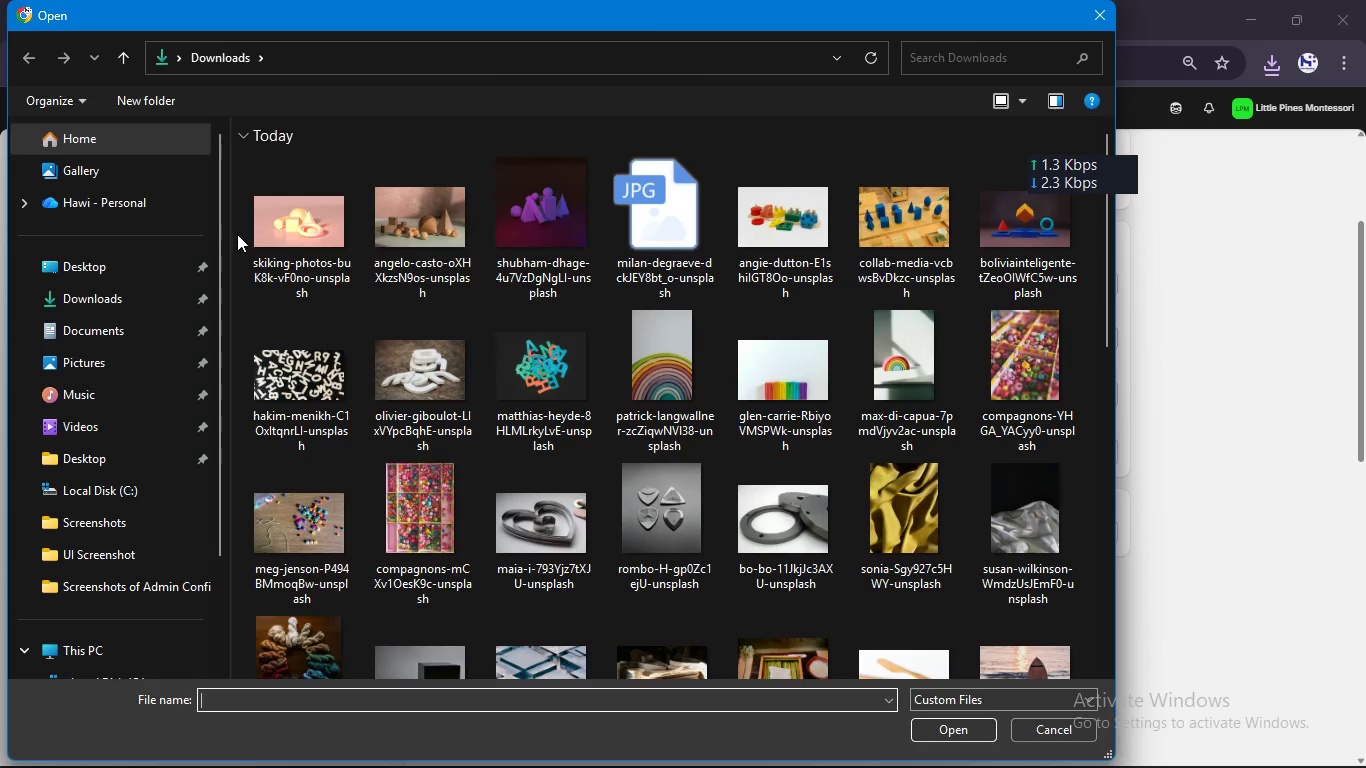 
left_click_drag(start_coordinate=[238, 234], to_coordinate=[677, 255])
 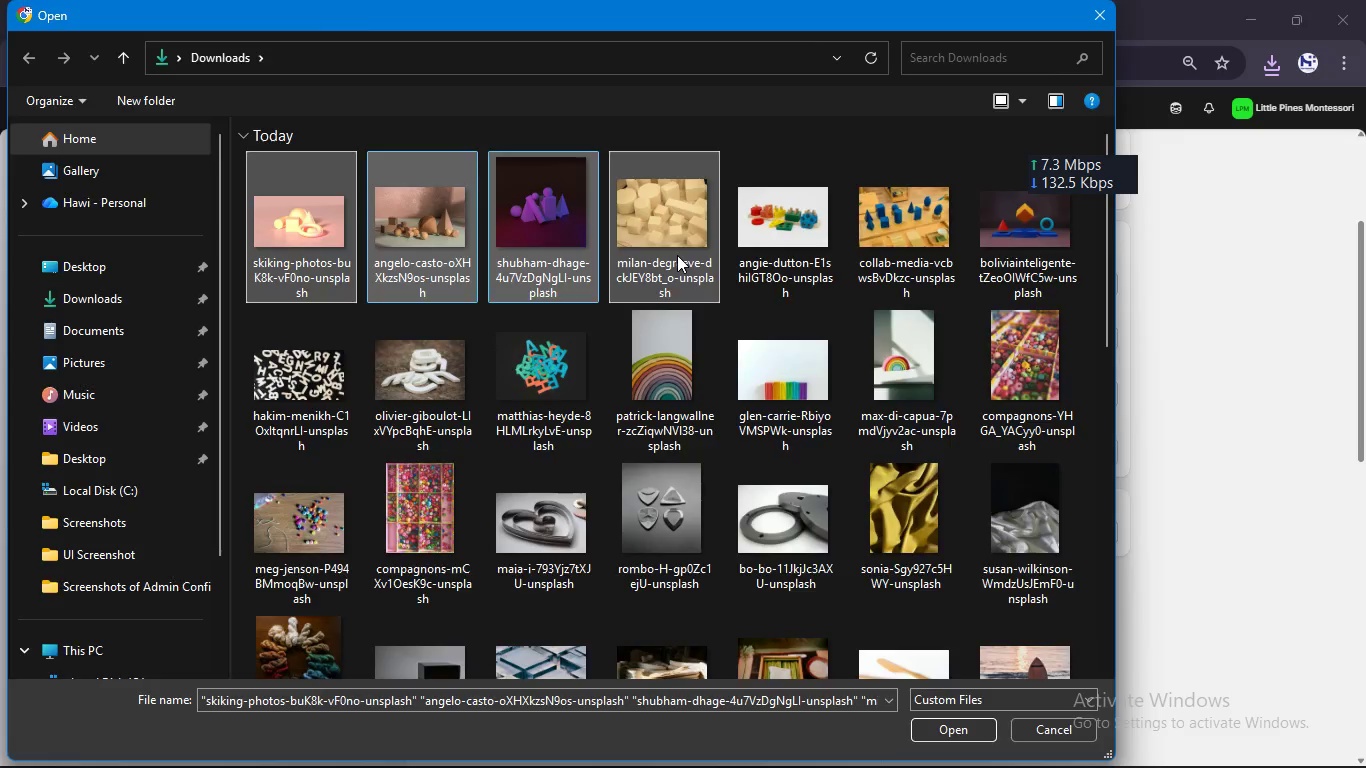 
key(Enter)
 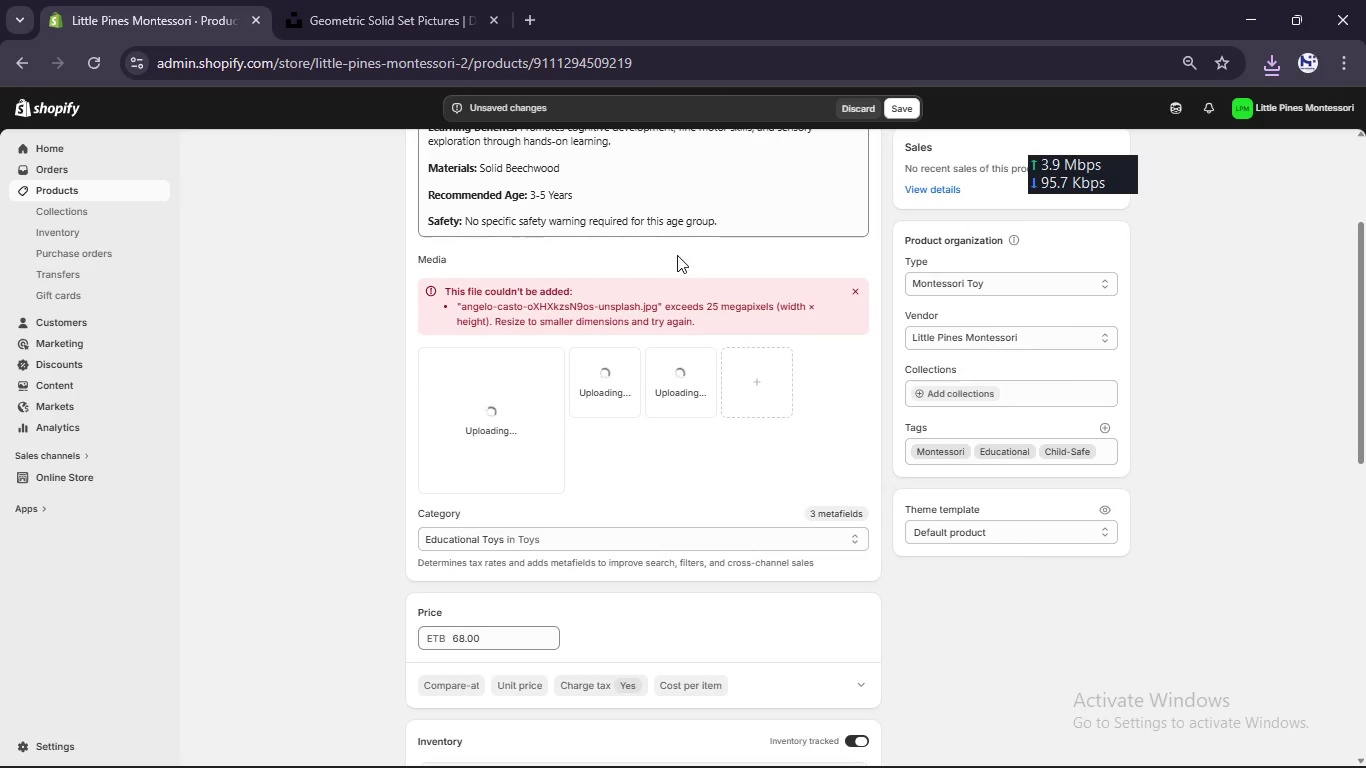 
wait(6.77)
 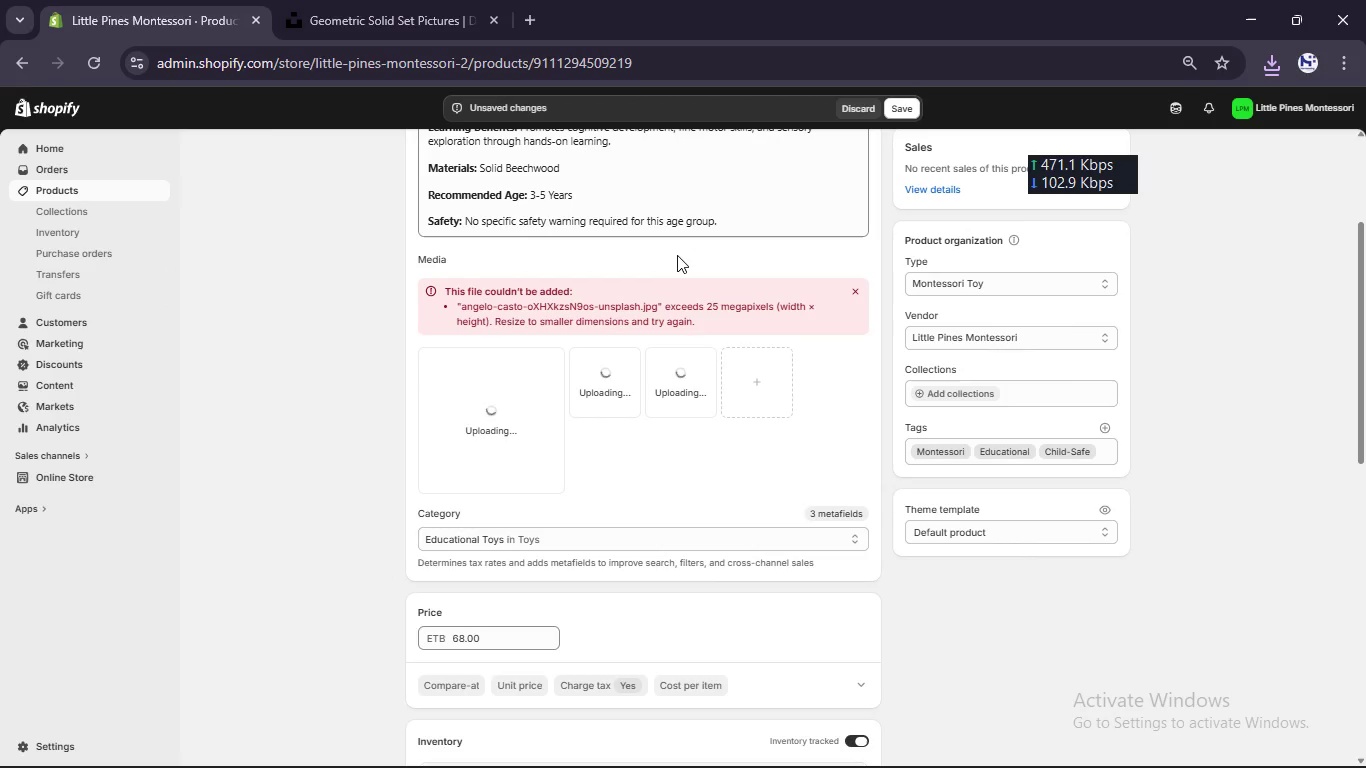 
scroll: coordinate [710, 542], scroll_direction: down, amount: 5.0
 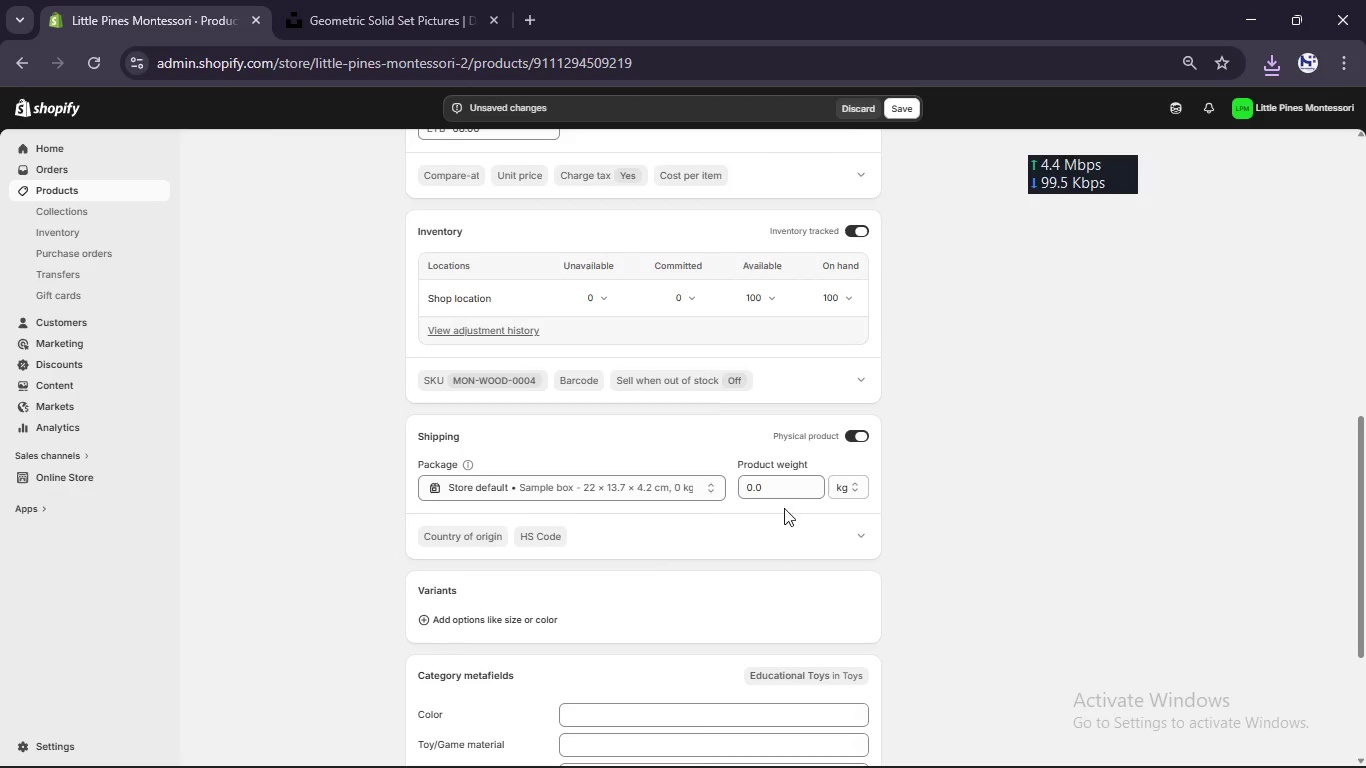 
left_click([777, 492])
 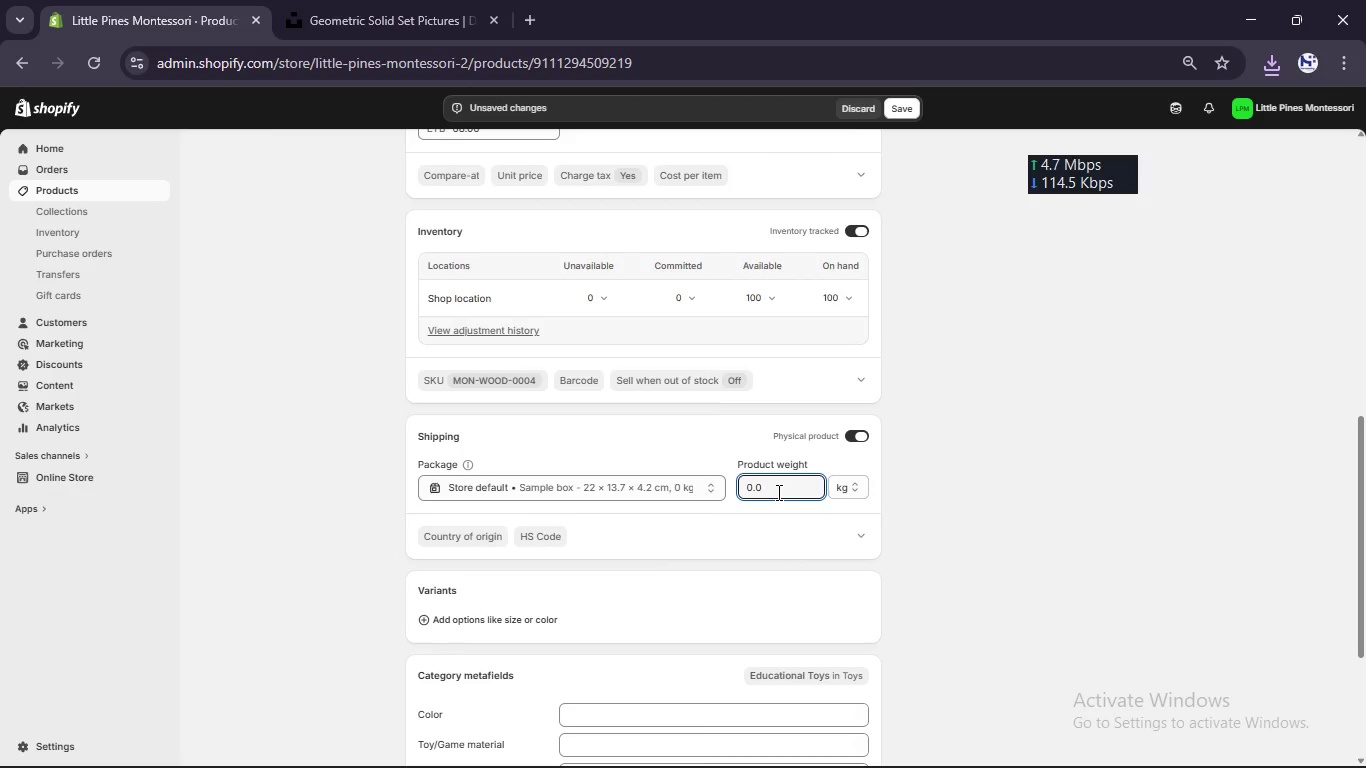 
key(Numpad4)
 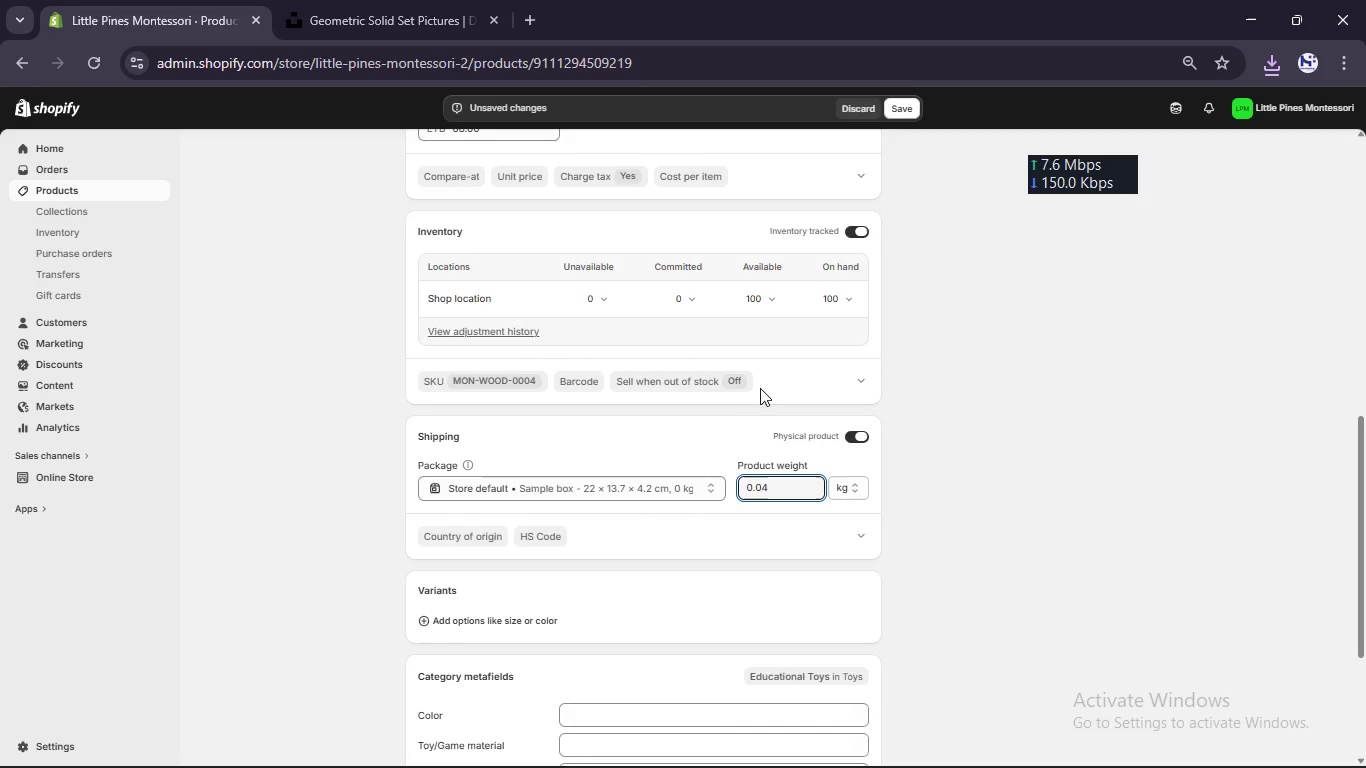 
scroll: coordinate [758, 387], scroll_direction: up, amount: 16.0
 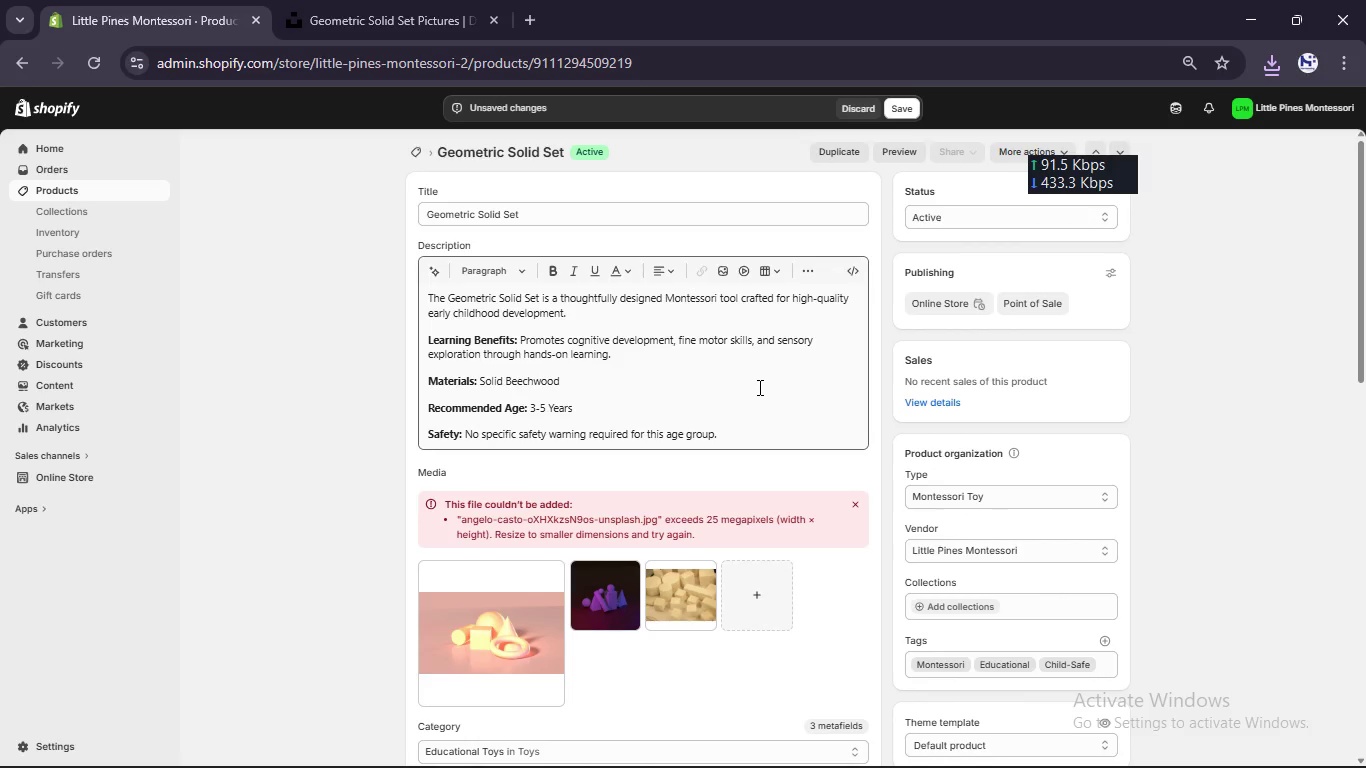 
scroll: coordinate [758, 387], scroll_direction: down, amount: 2.0
 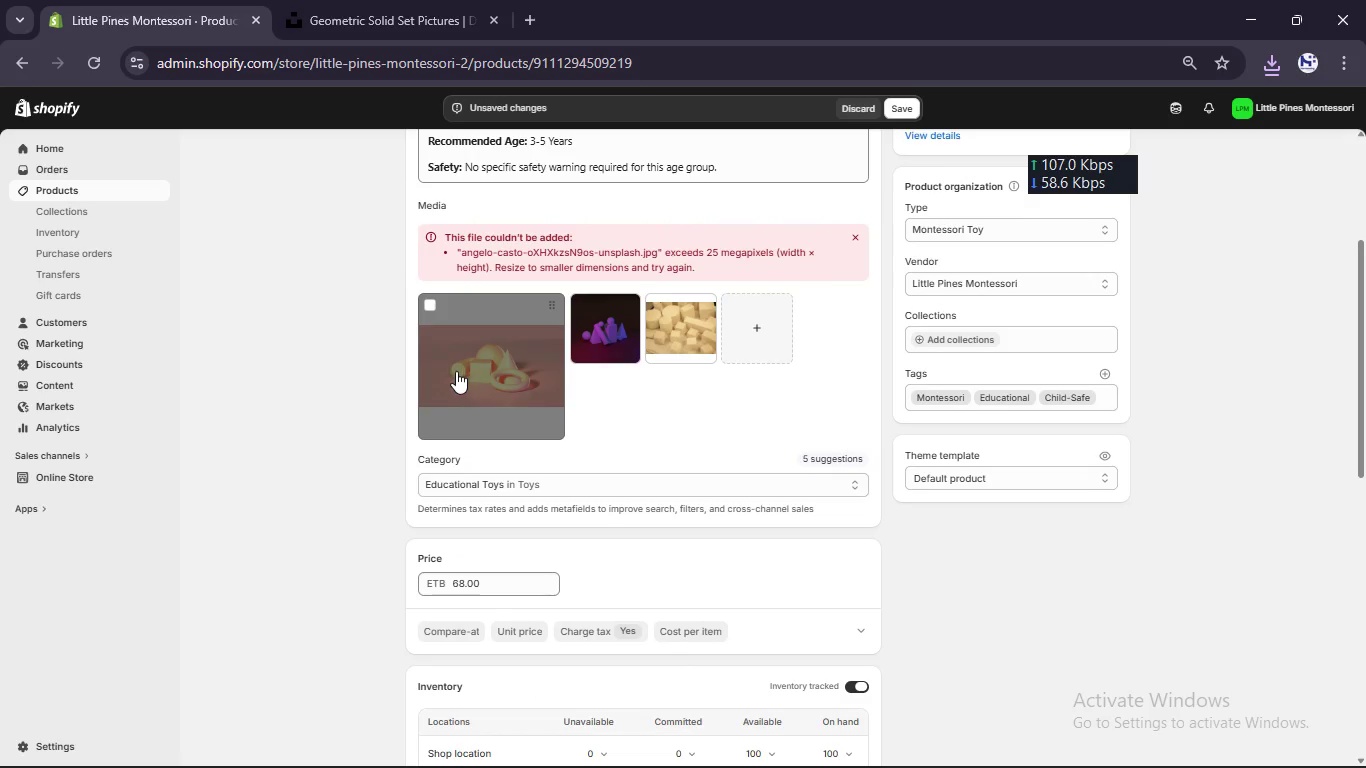 
left_click([456, 371])
 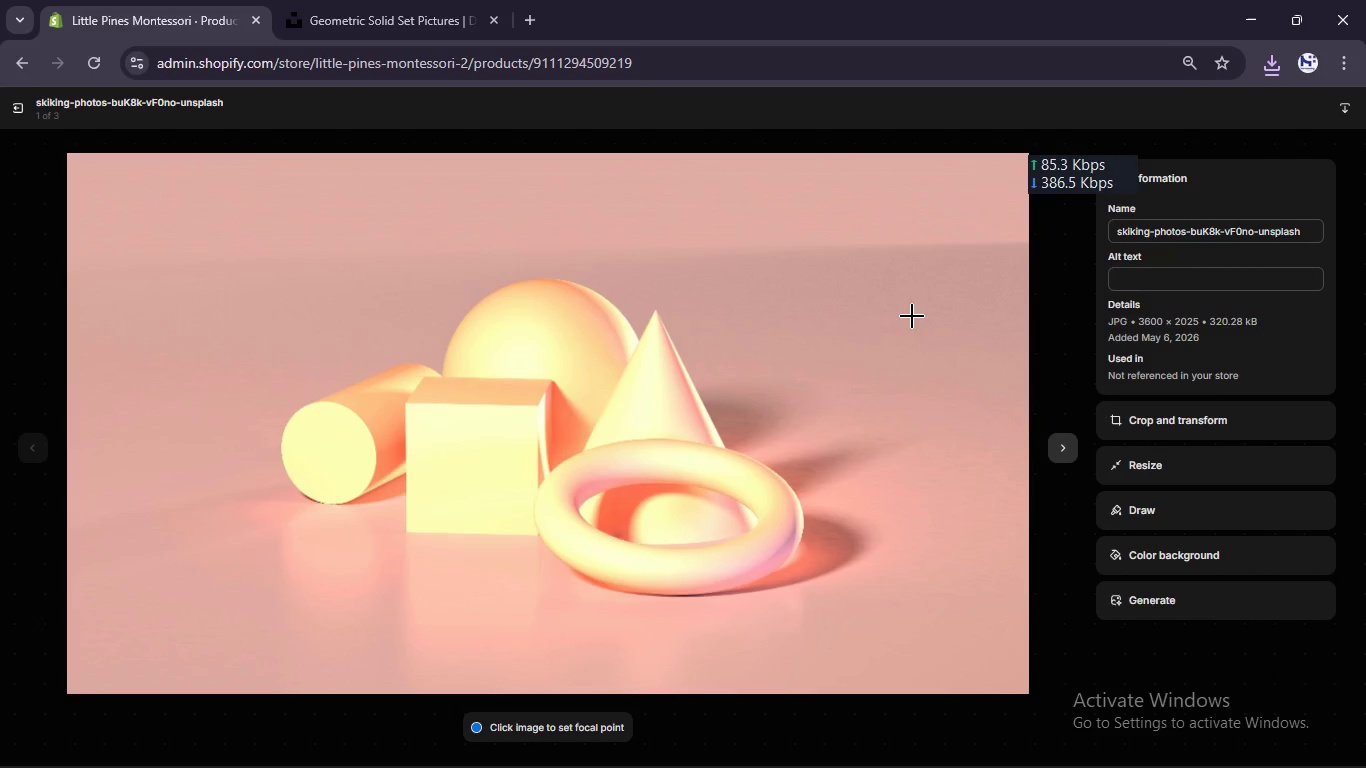 
left_click([1240, 272])
 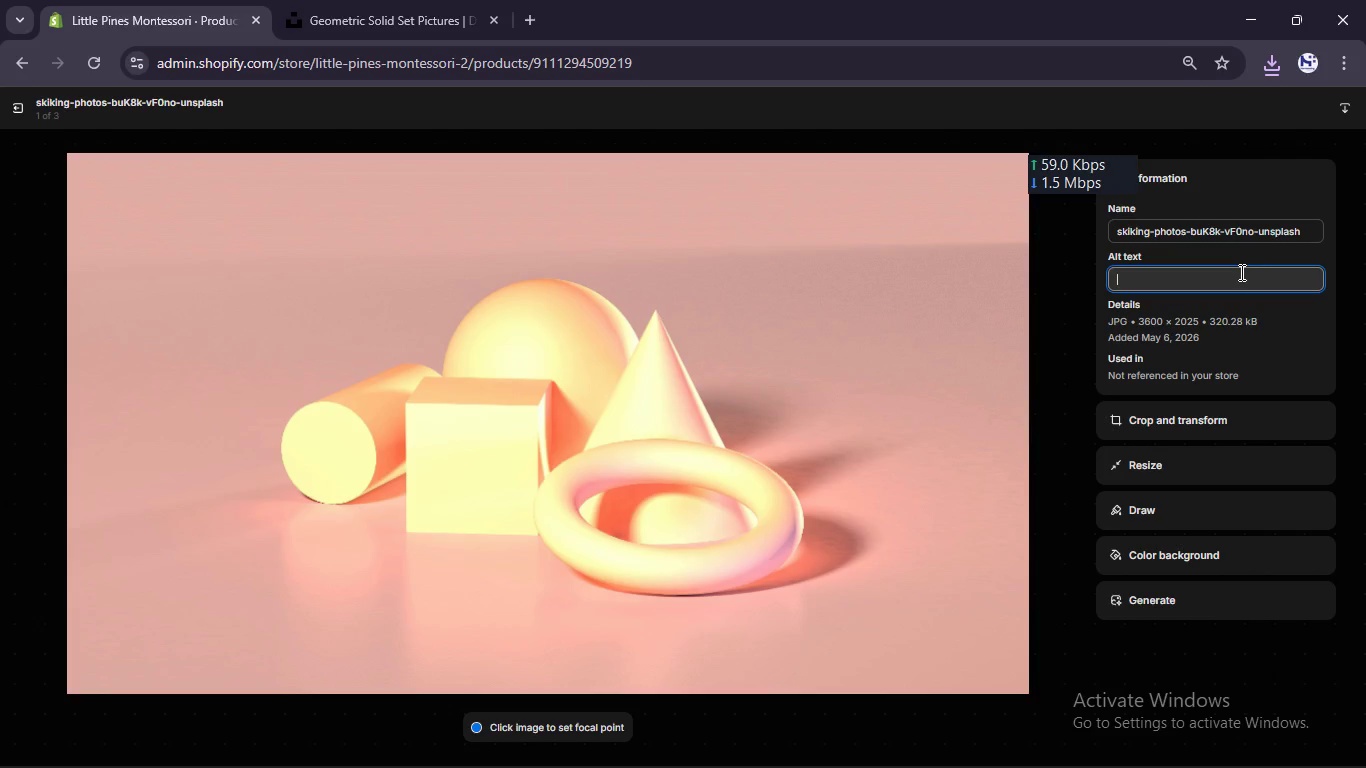 
key(Control+ControlLeft)
 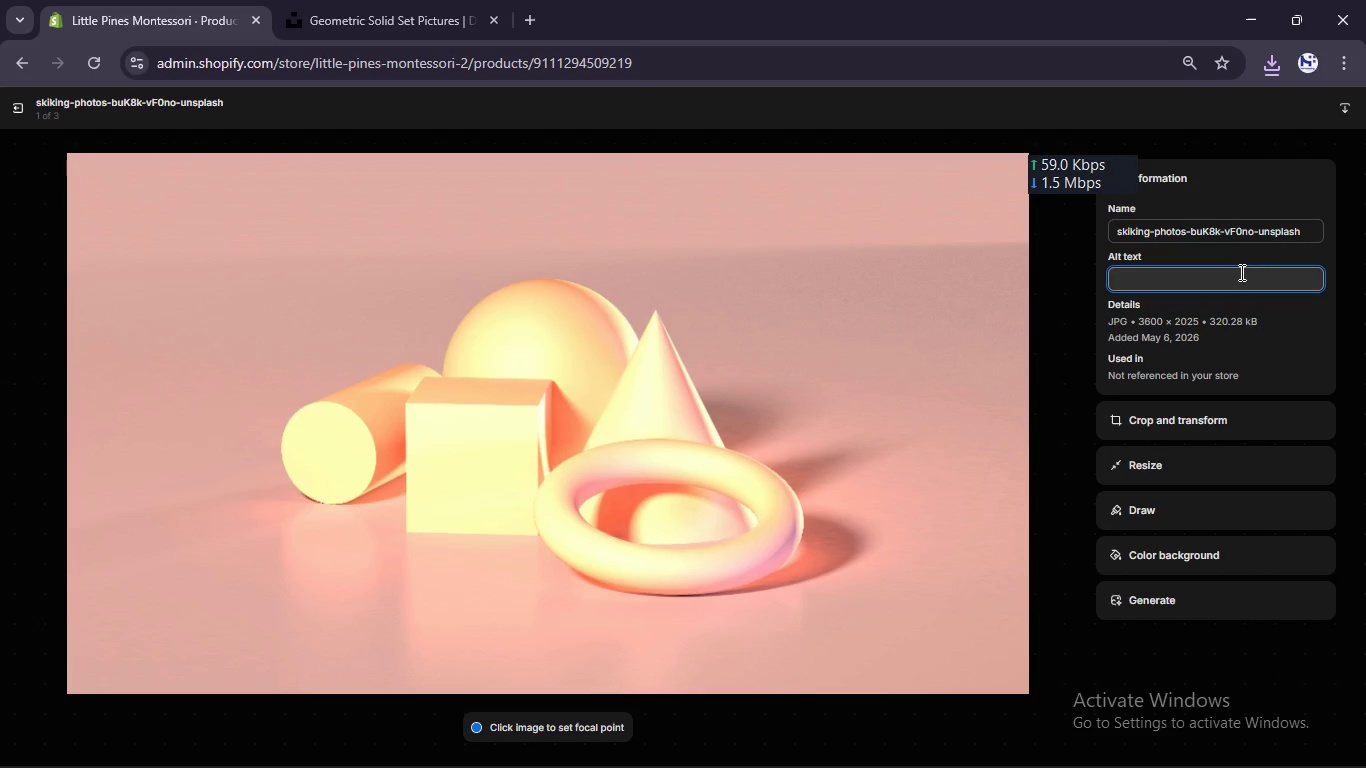 
key(Control+V)
 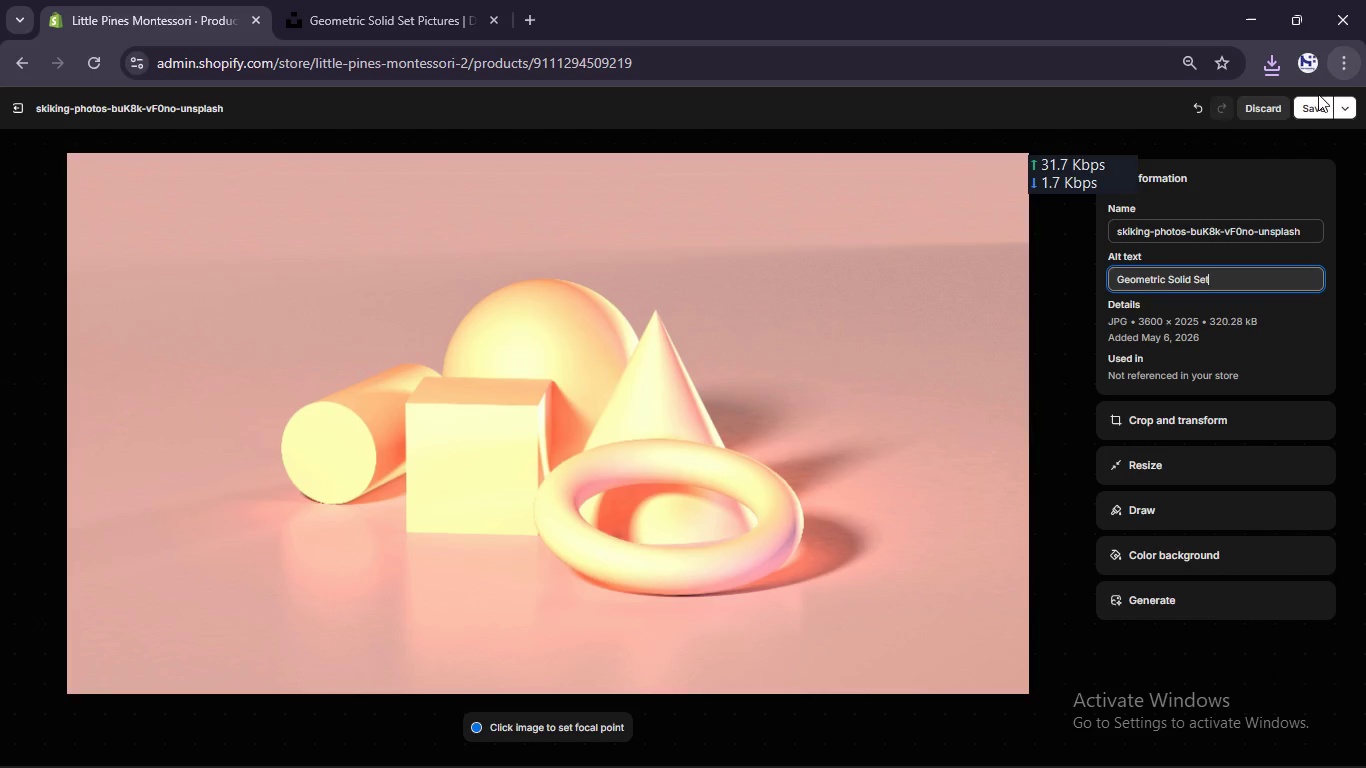 
left_click([1318, 107])
 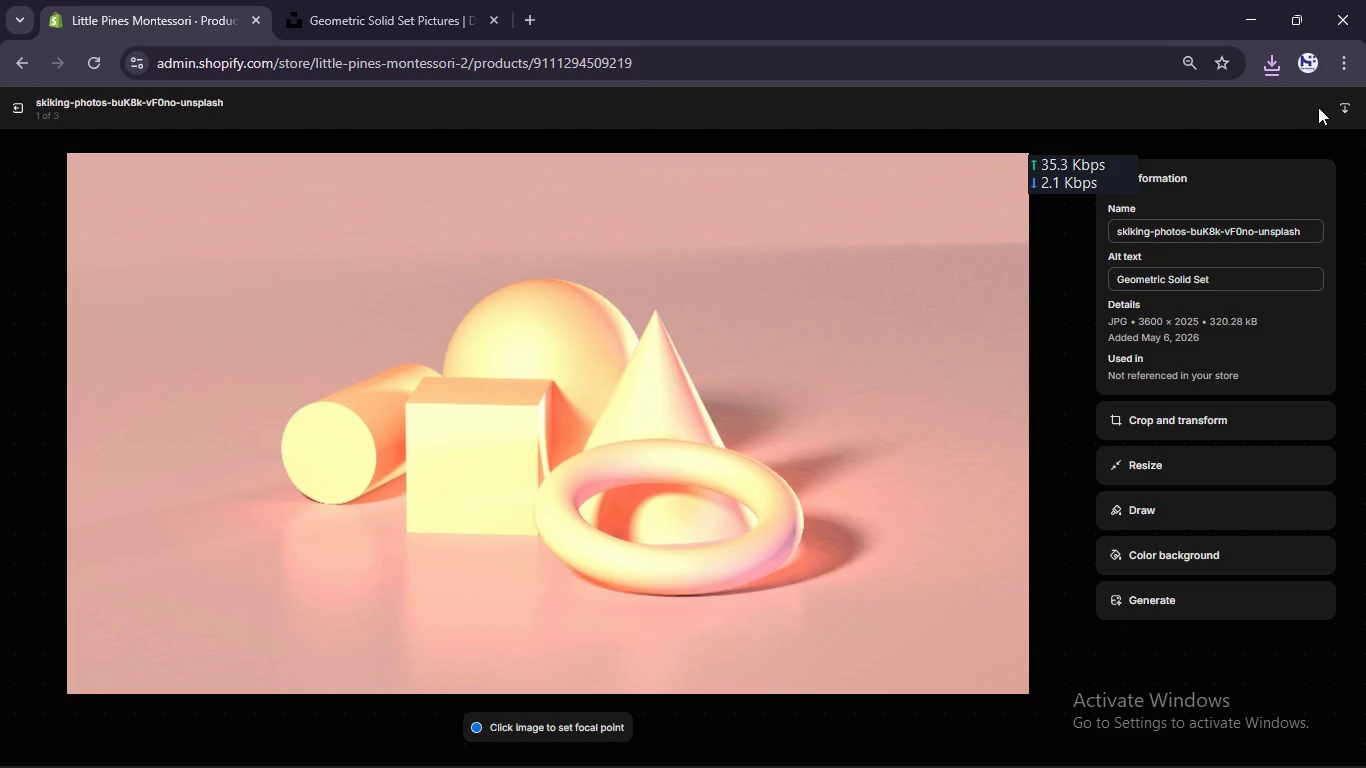 
wait(7.3)
 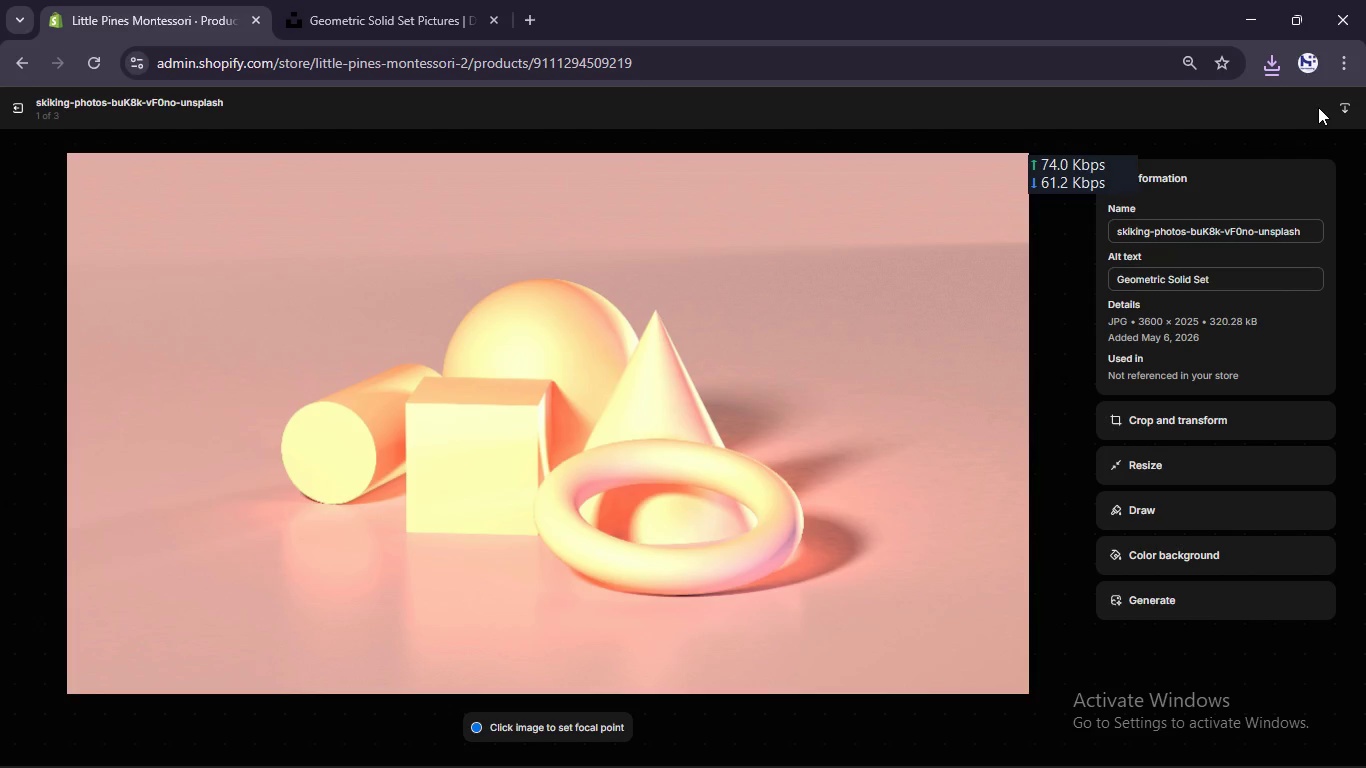 
left_click([17, 111])
 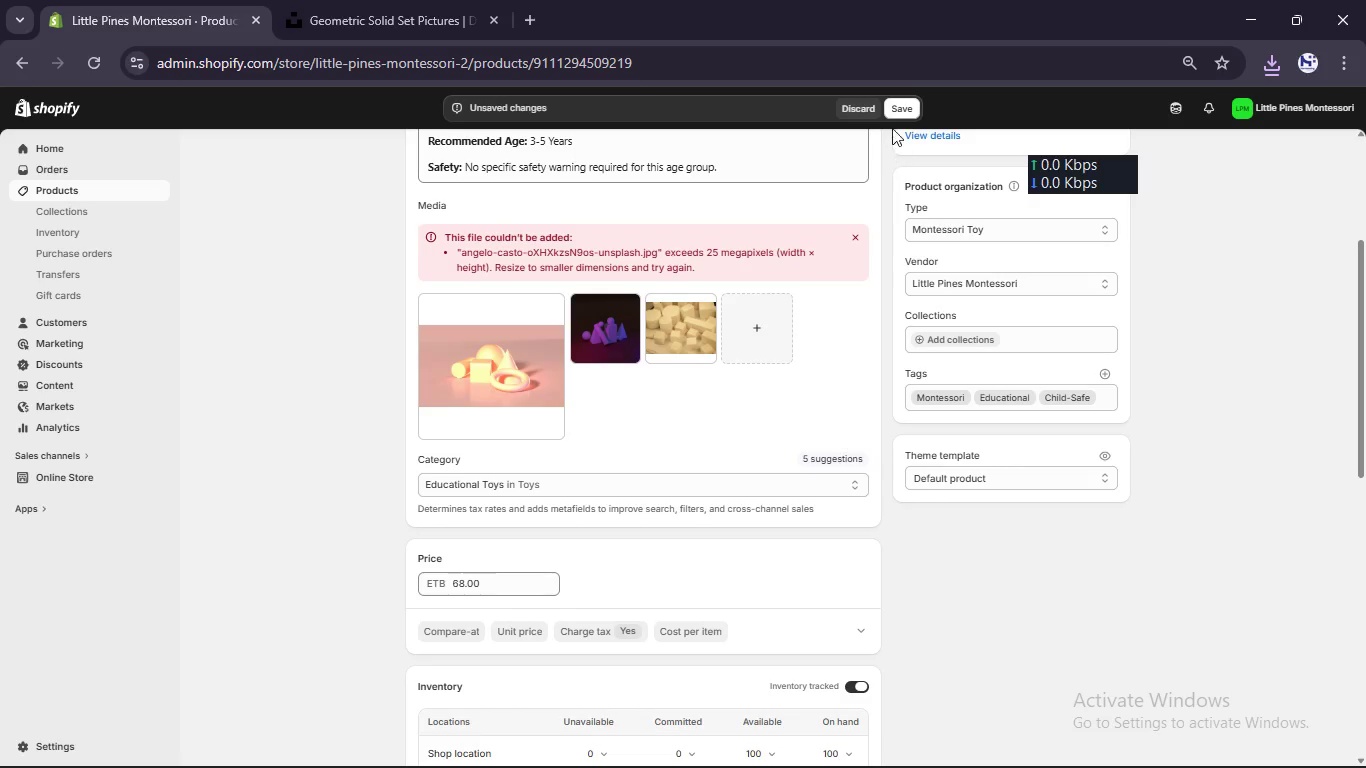 
left_click([901, 104])
 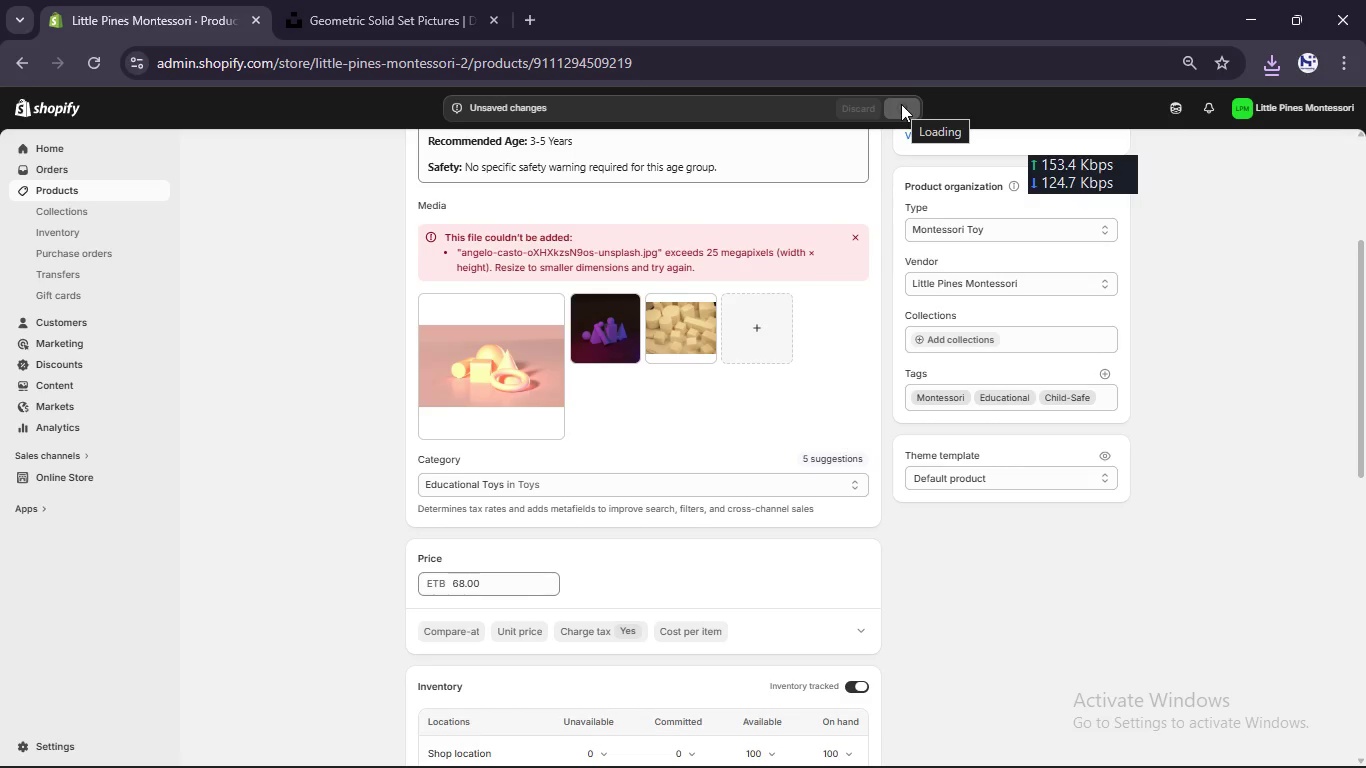 
wait(7.12)
 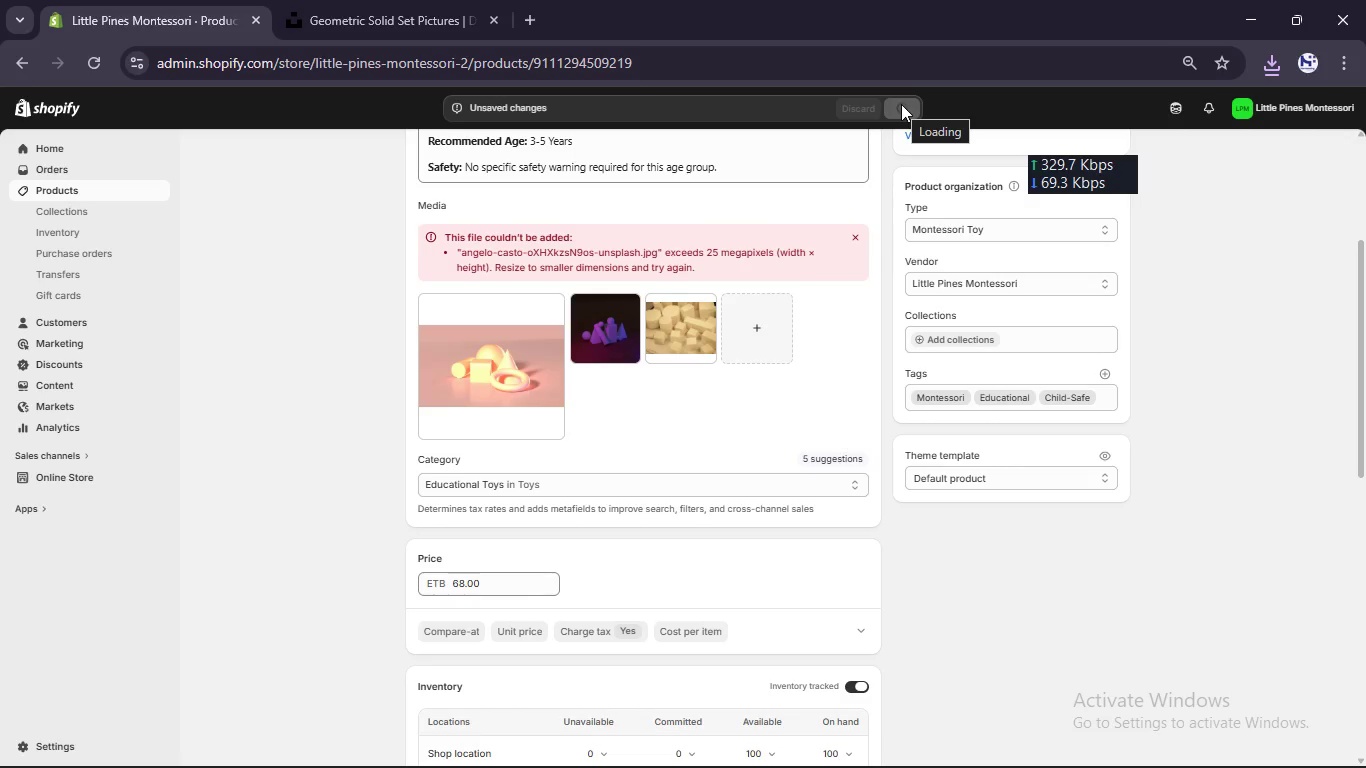 
scroll: coordinate [342, 371], scroll_direction: up, amount: 8.0
 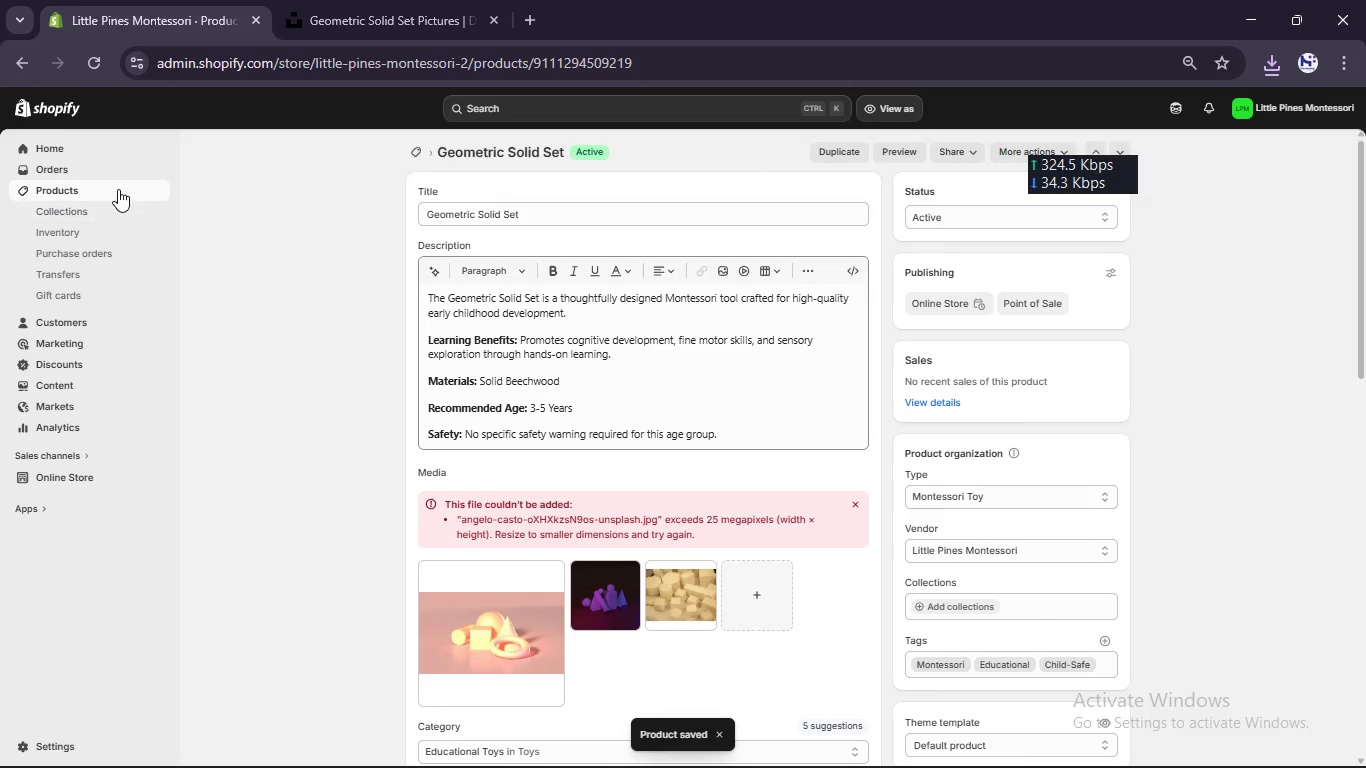 
left_click([118, 189])
 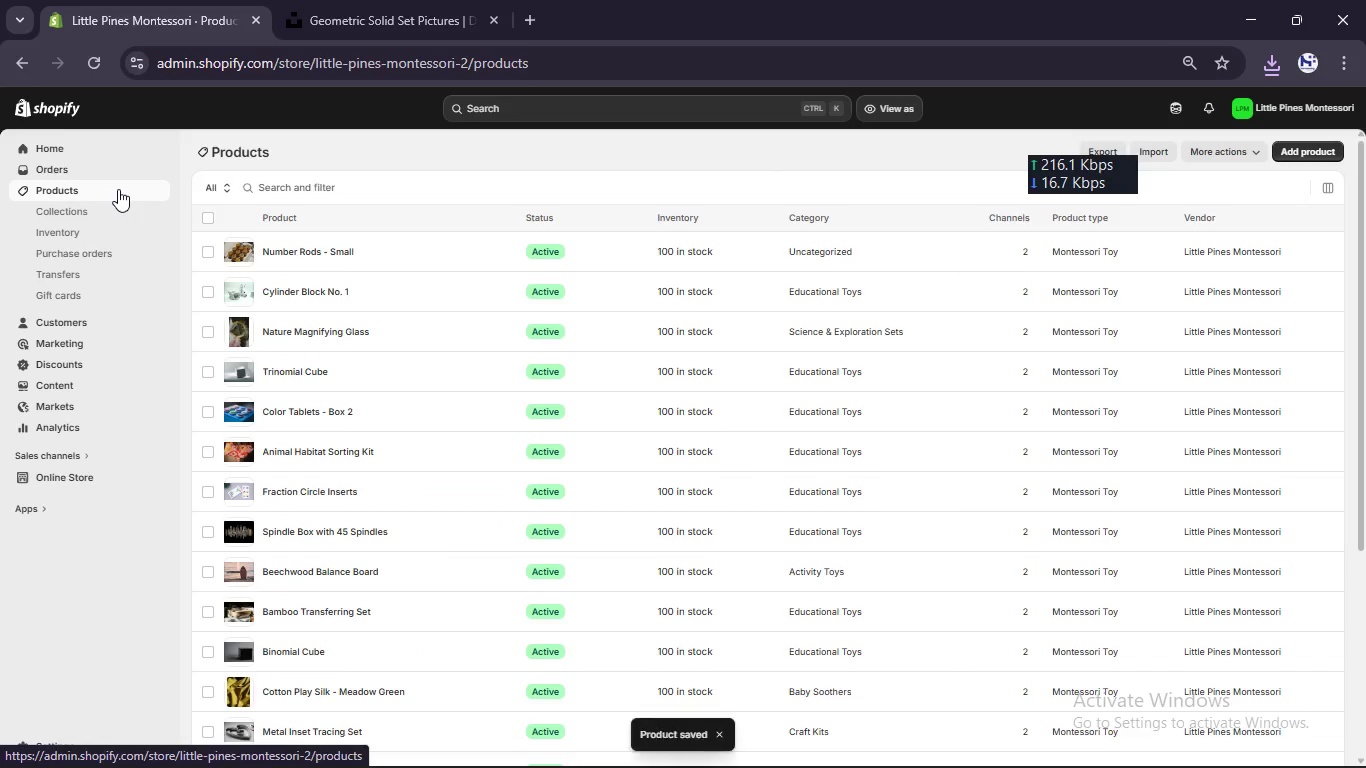 
scroll: coordinate [563, 414], scroll_direction: down, amount: 6.0
 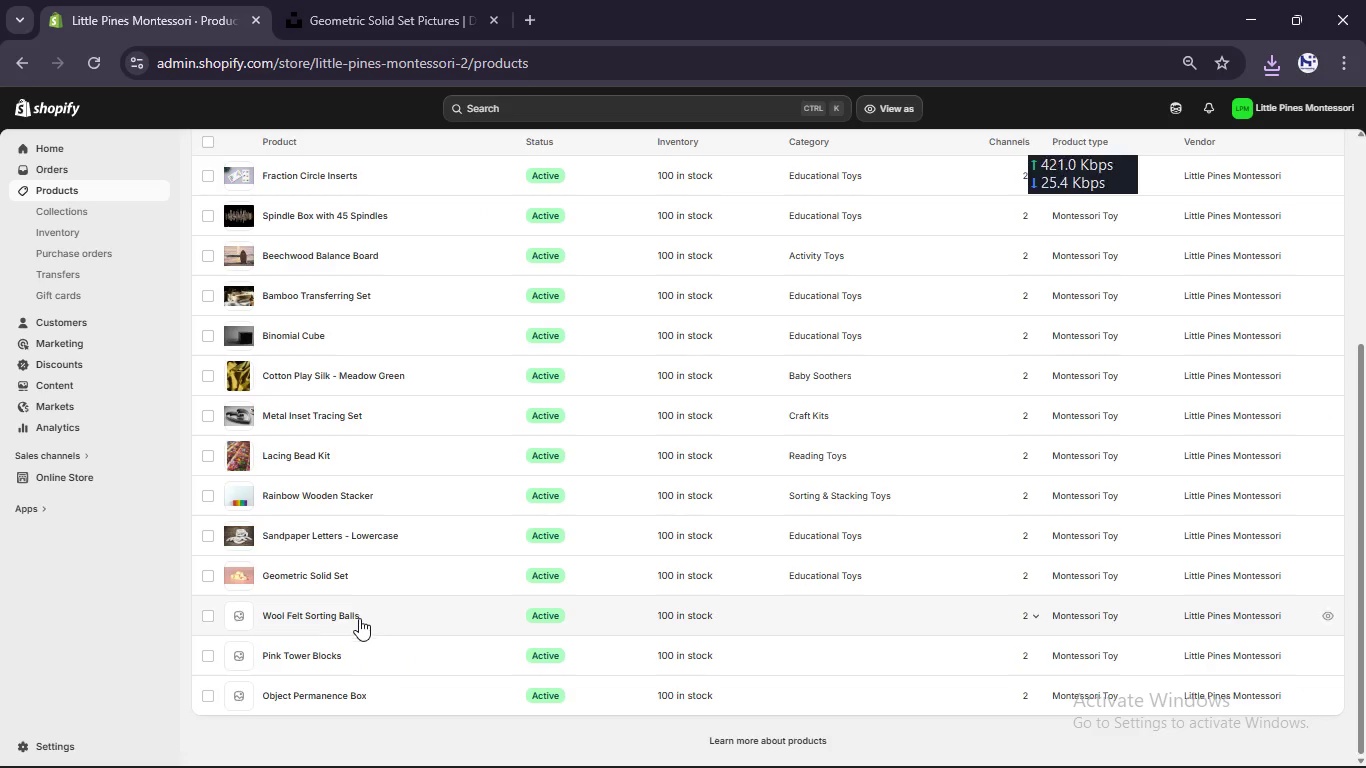 
left_click([340, 623])
 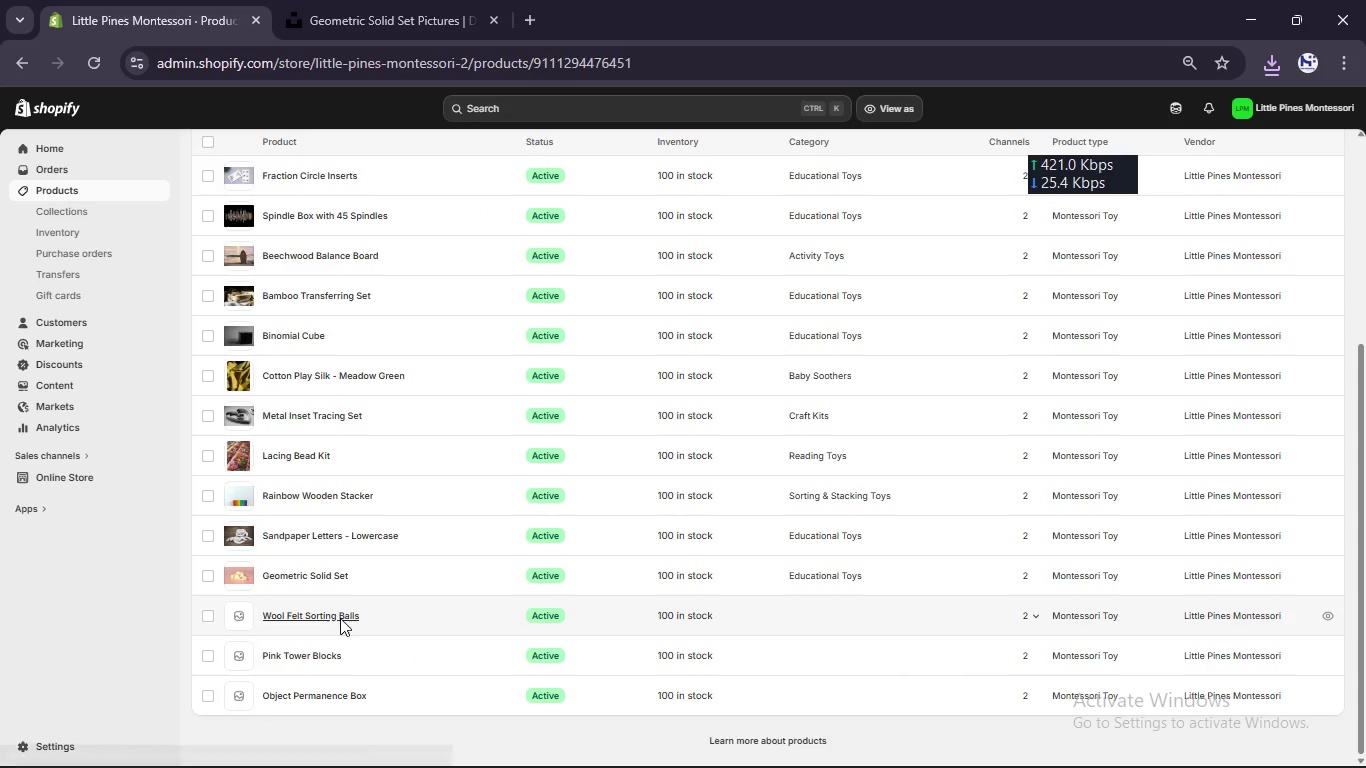 
left_click([340, 618])
 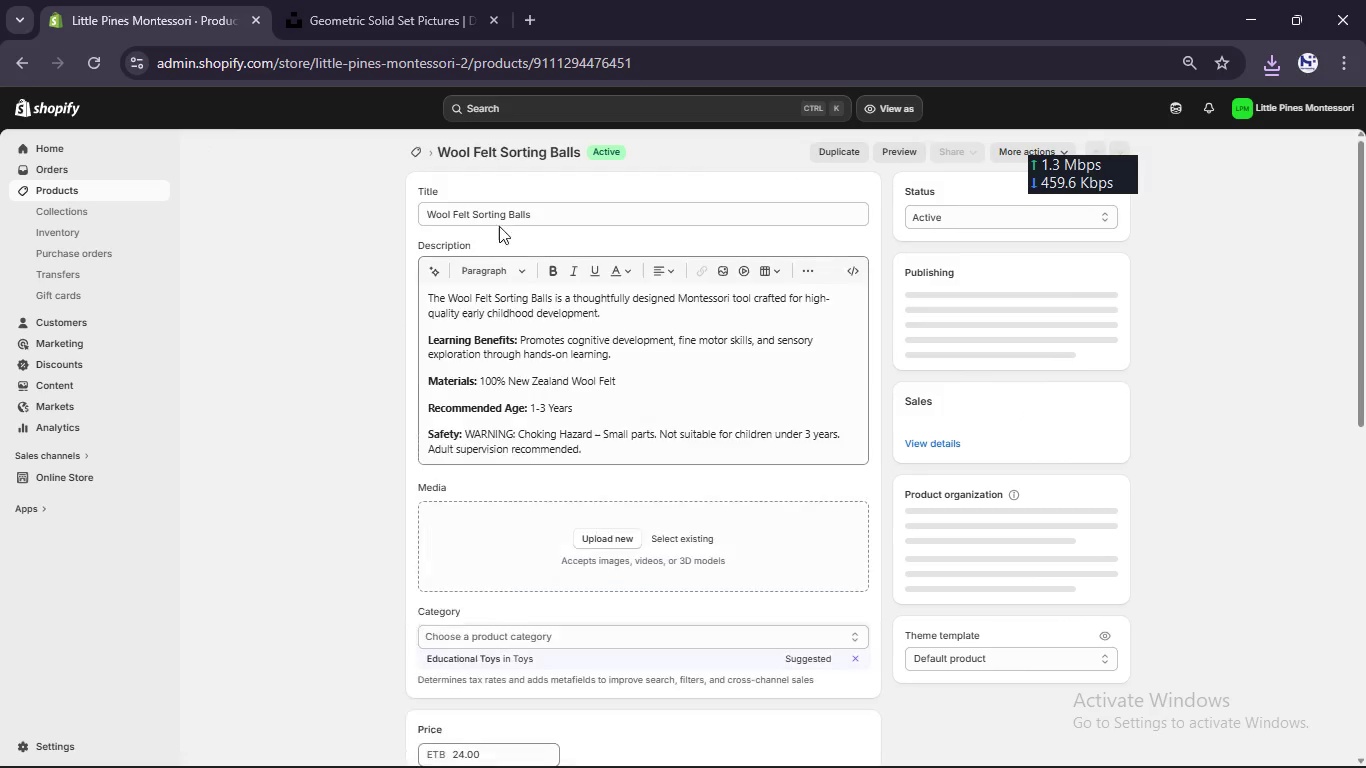 
left_click([539, 219])
 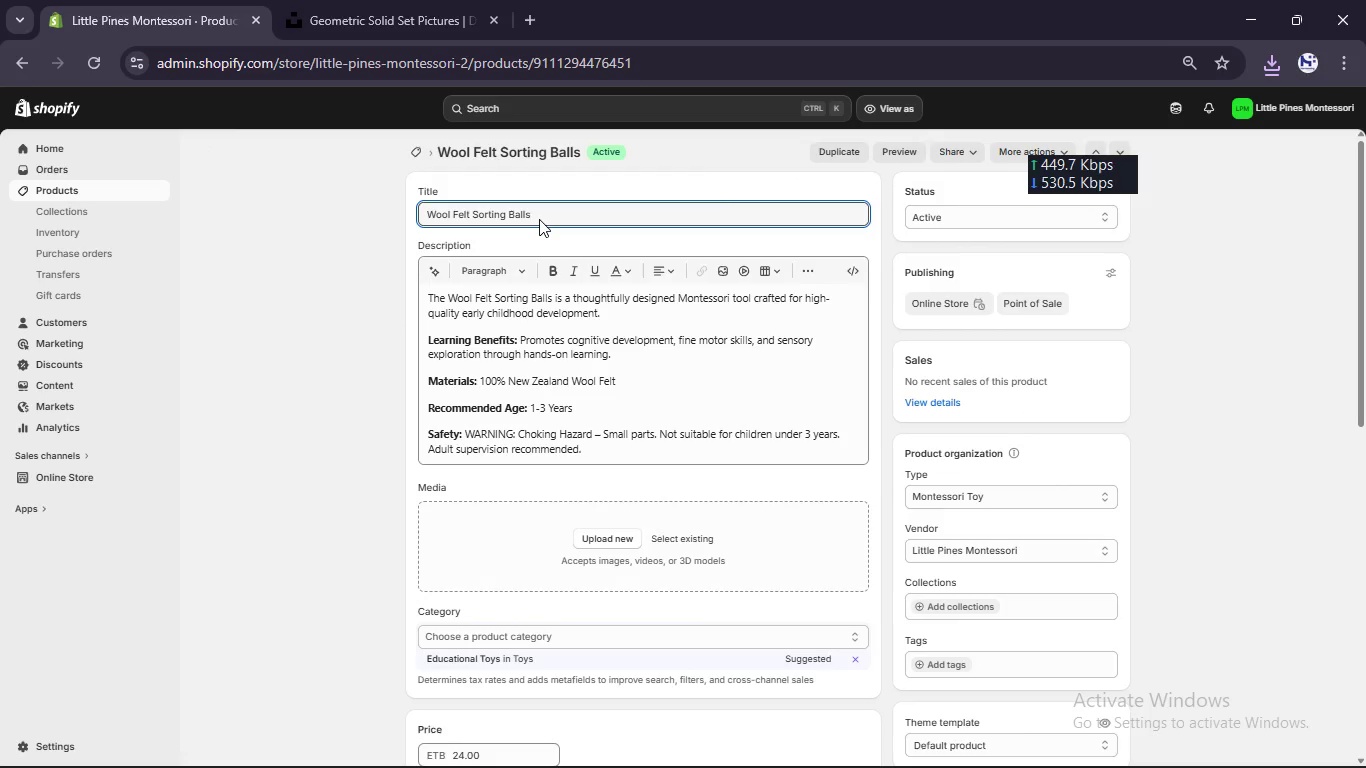 
key(Control+A)
 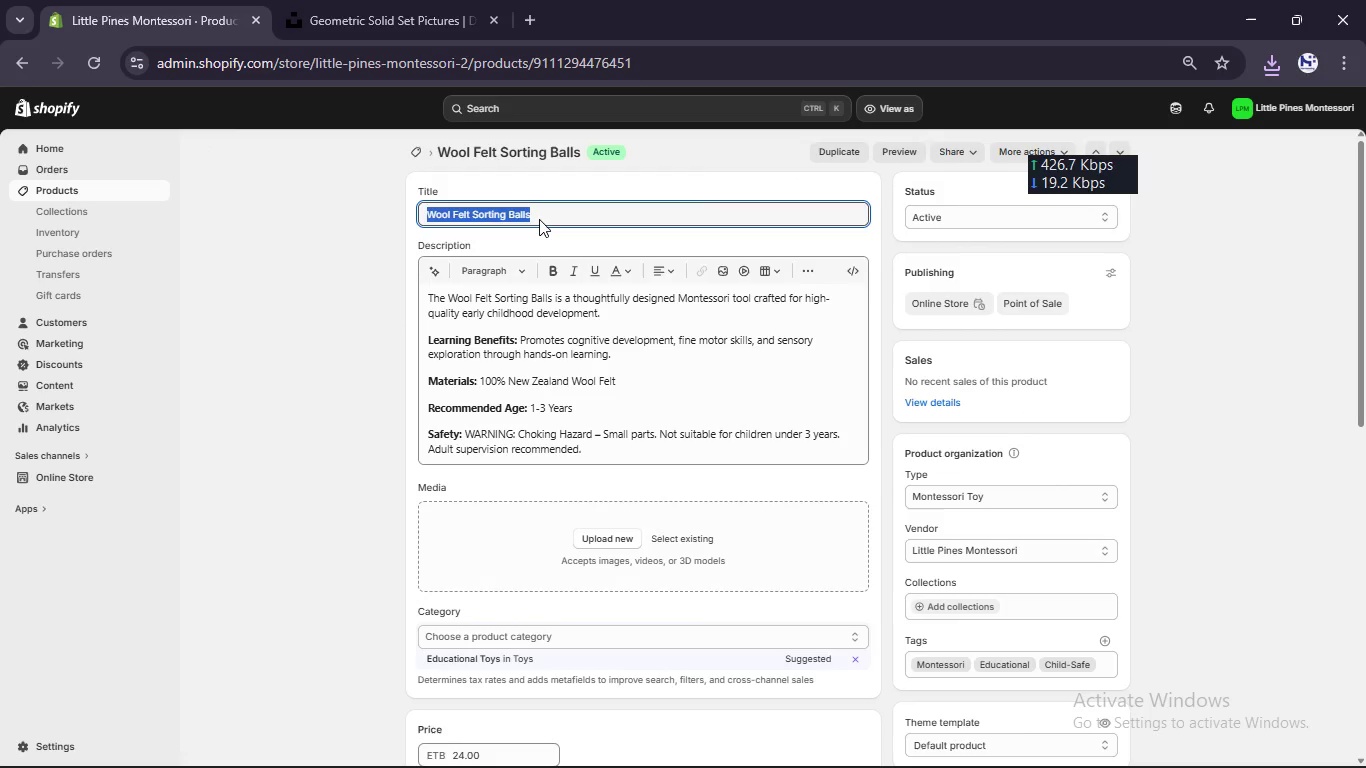 
key(Control+C)
 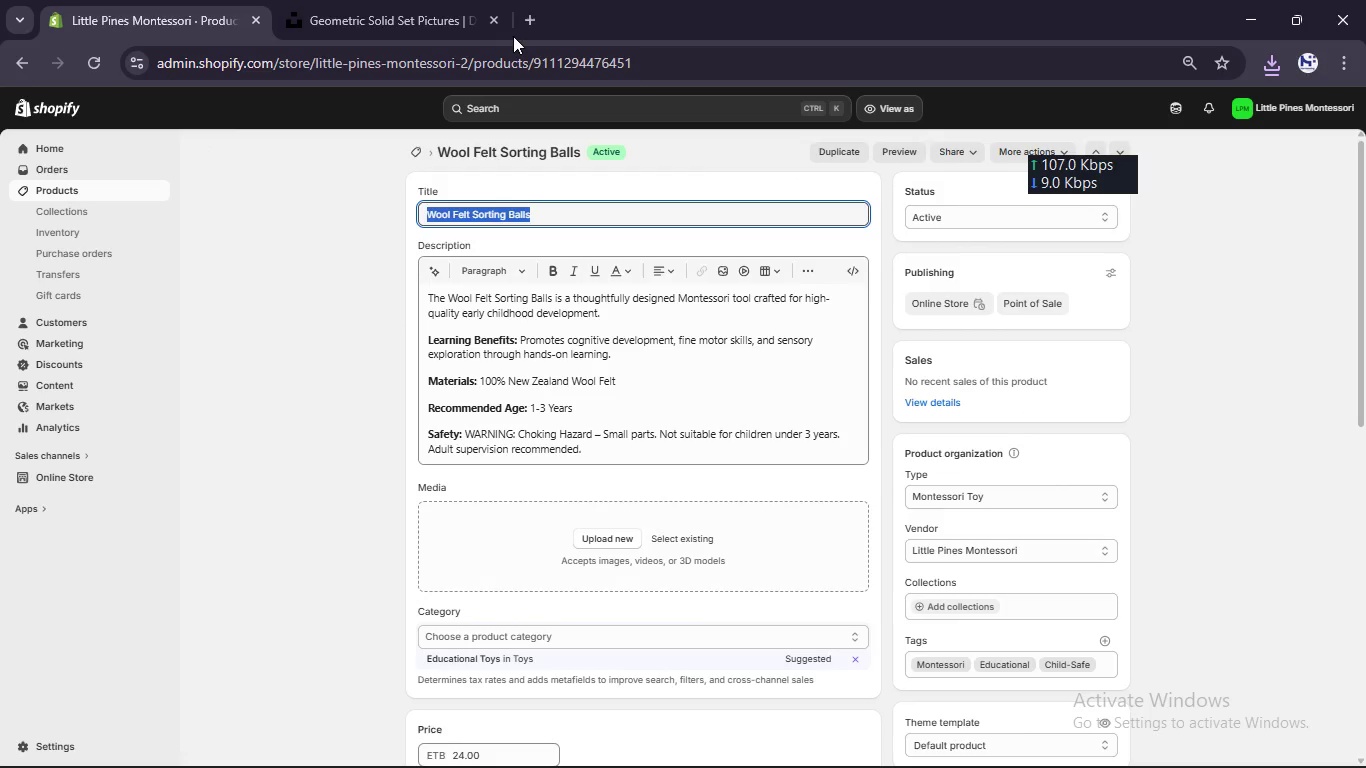 
left_click([333, 0])
 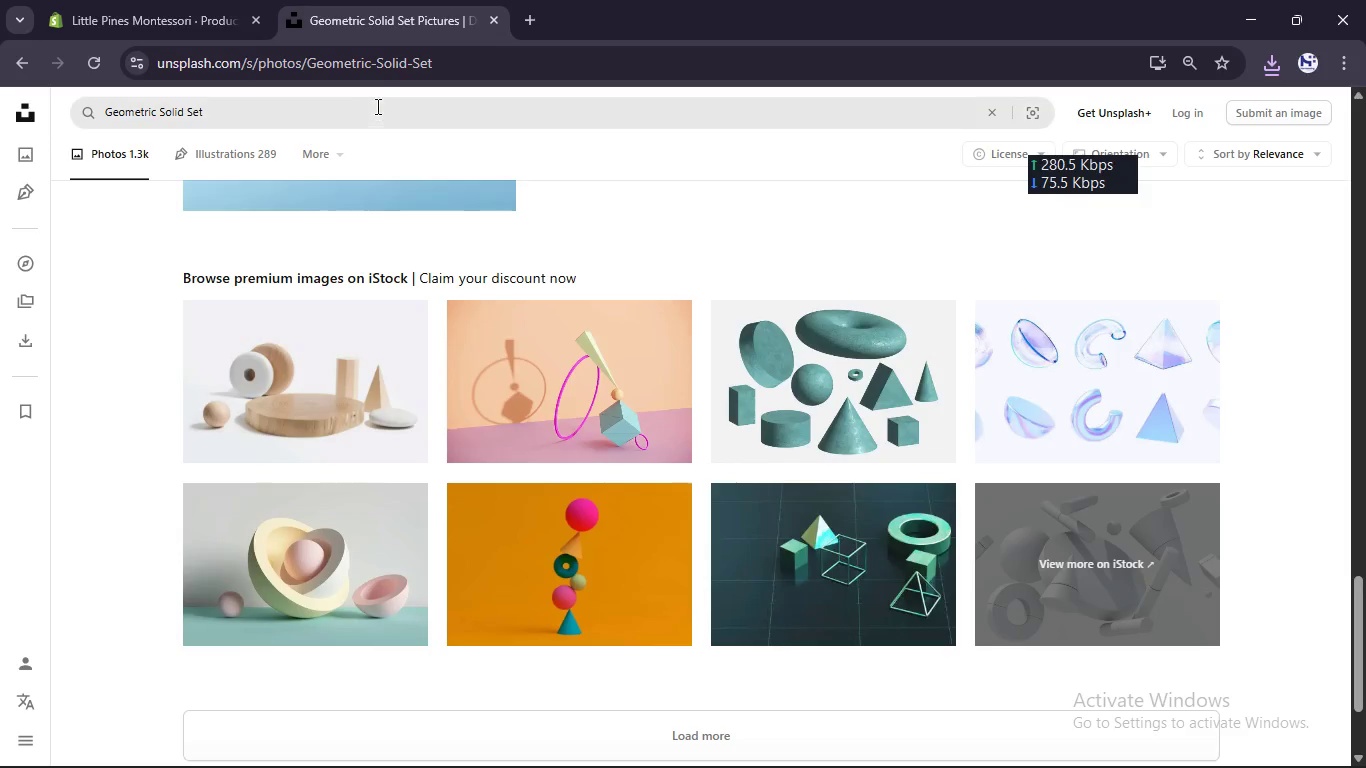 
left_click([379, 101])
 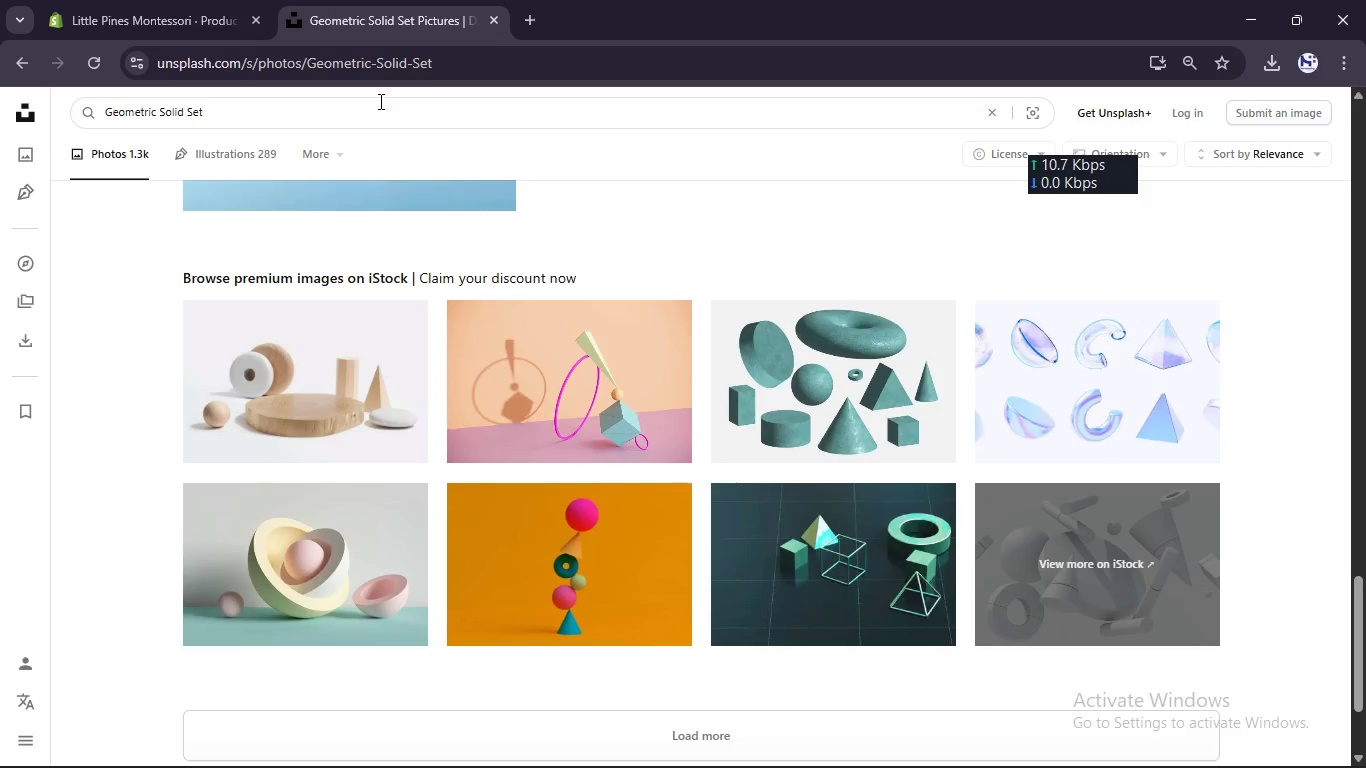 
key(Control+A)
 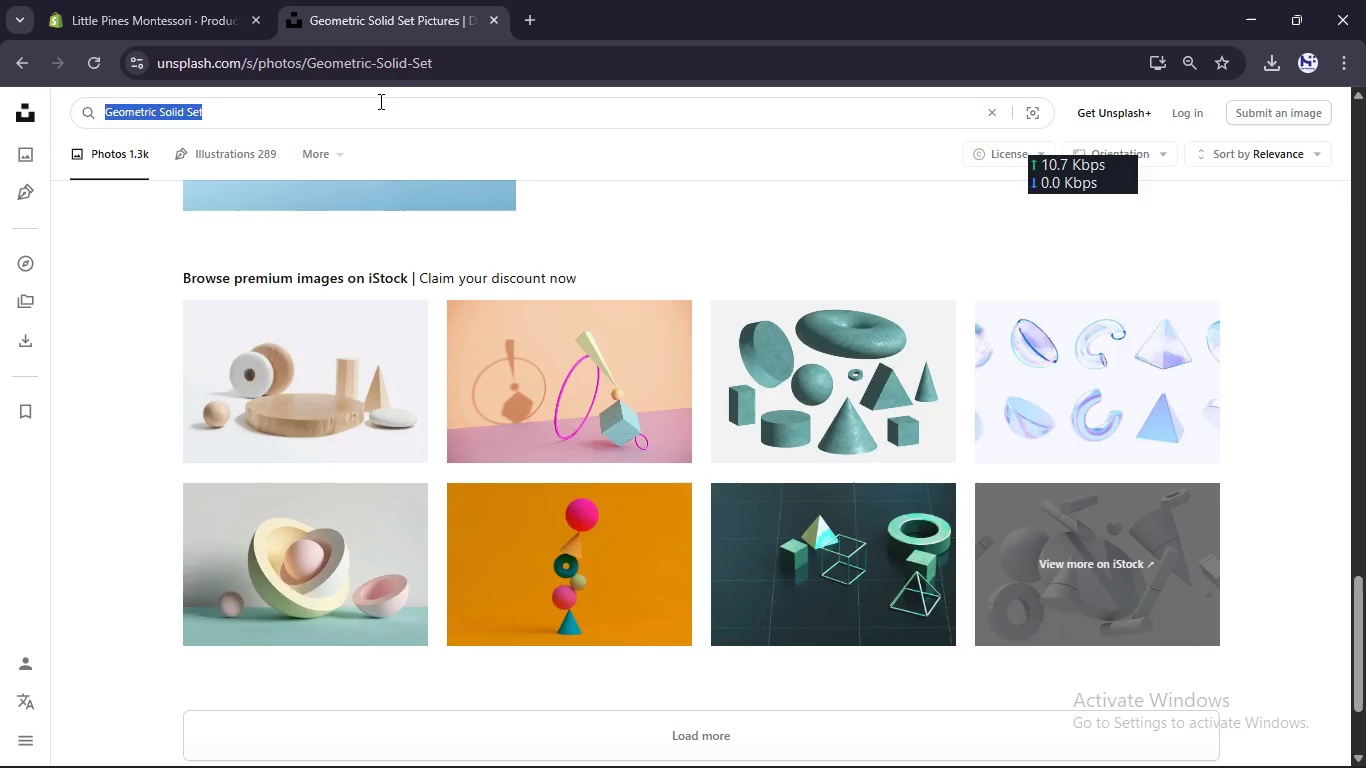 
key(Control+V)
 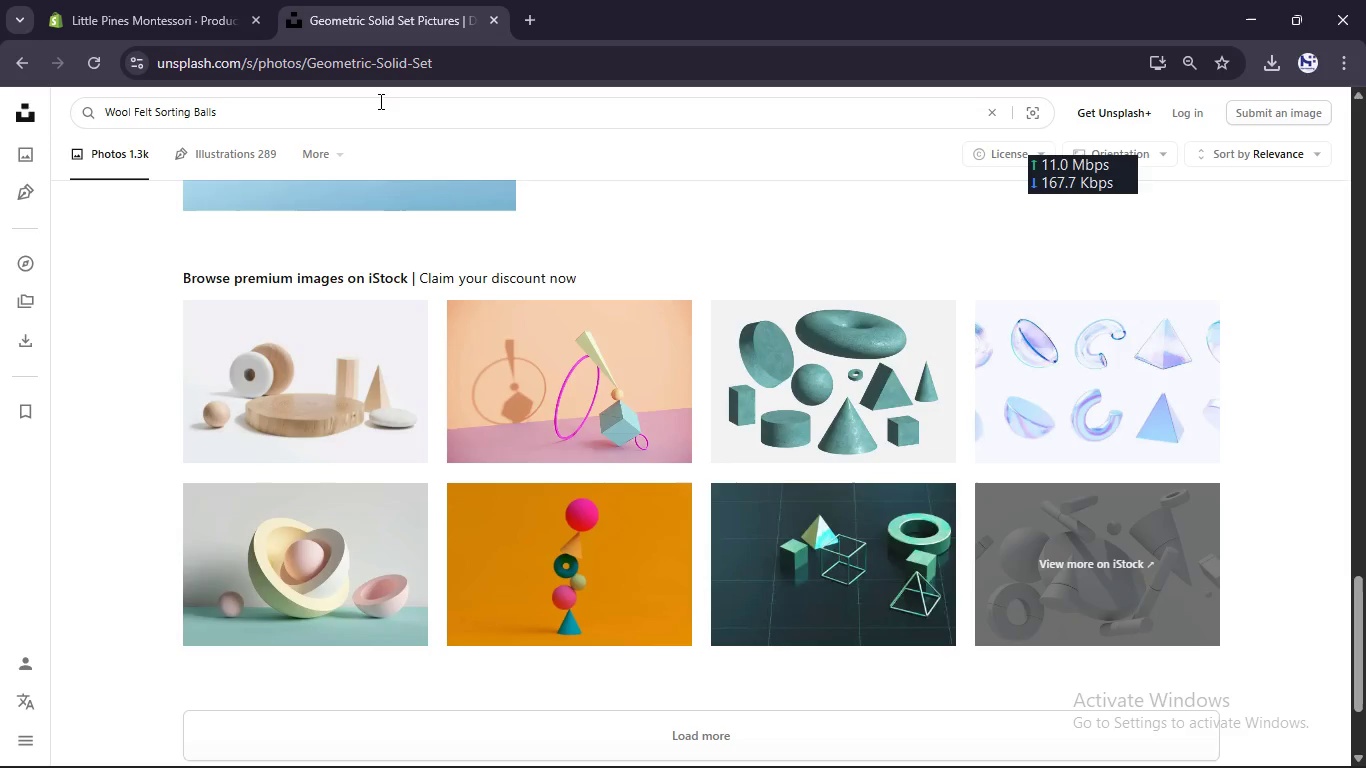 
key(Enter)
 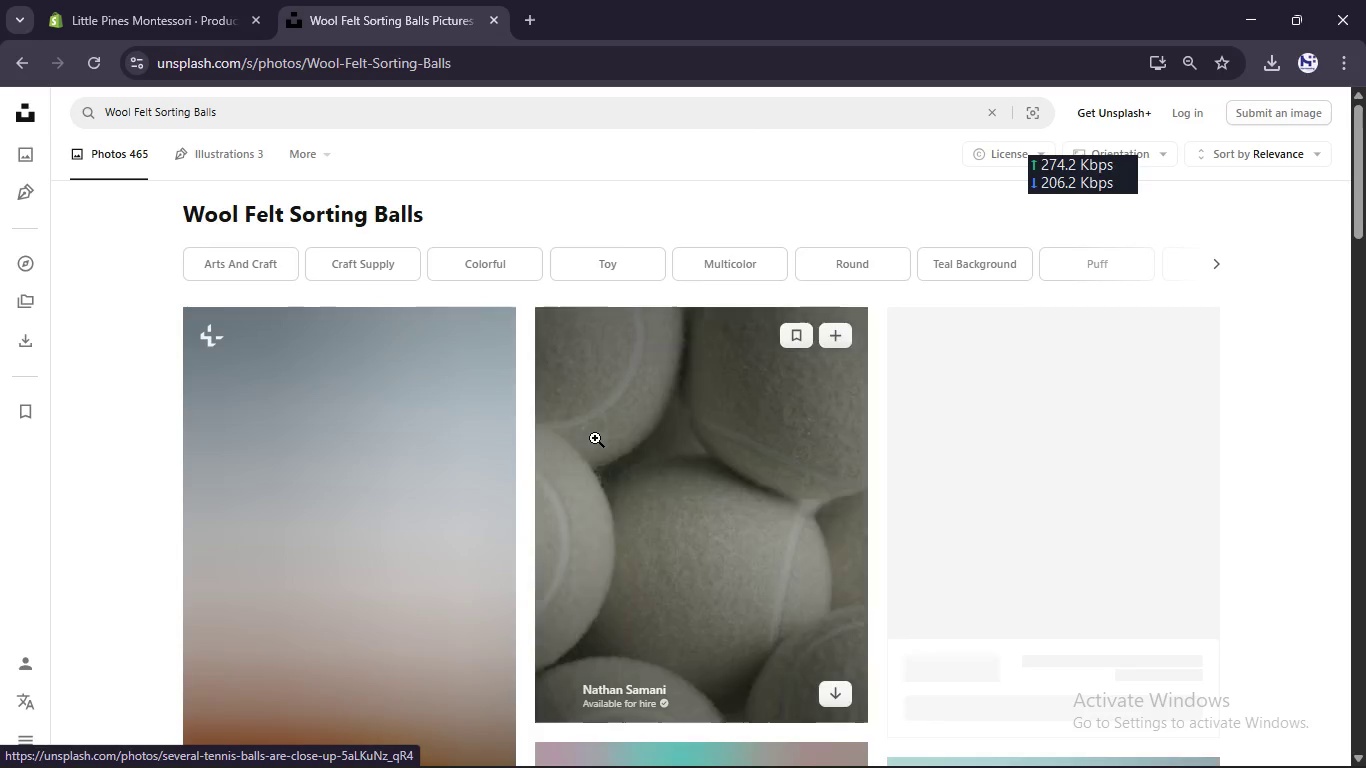 
scroll: coordinate [678, 363], scroll_direction: down, amount: 5.0
 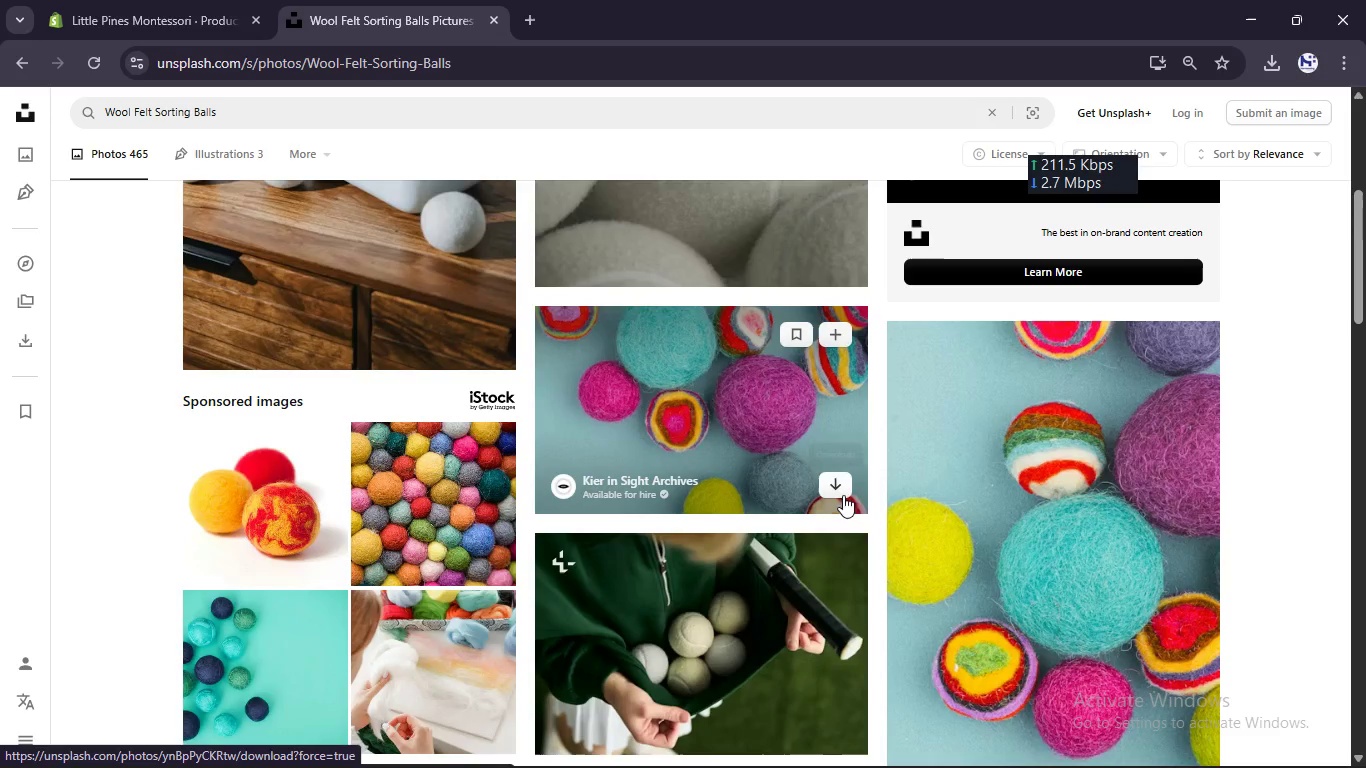 
left_click([844, 486])
 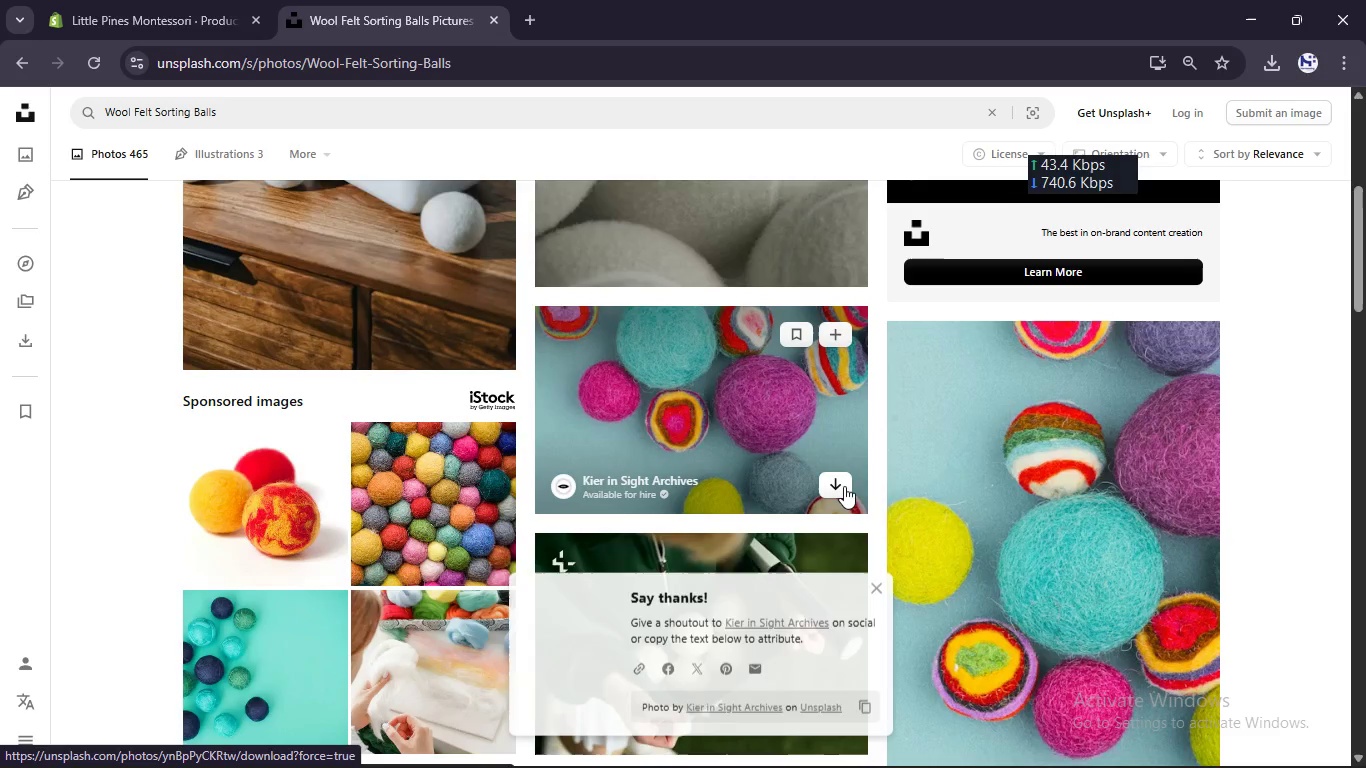 
scroll: coordinate [844, 486], scroll_direction: down, amount: 4.0
 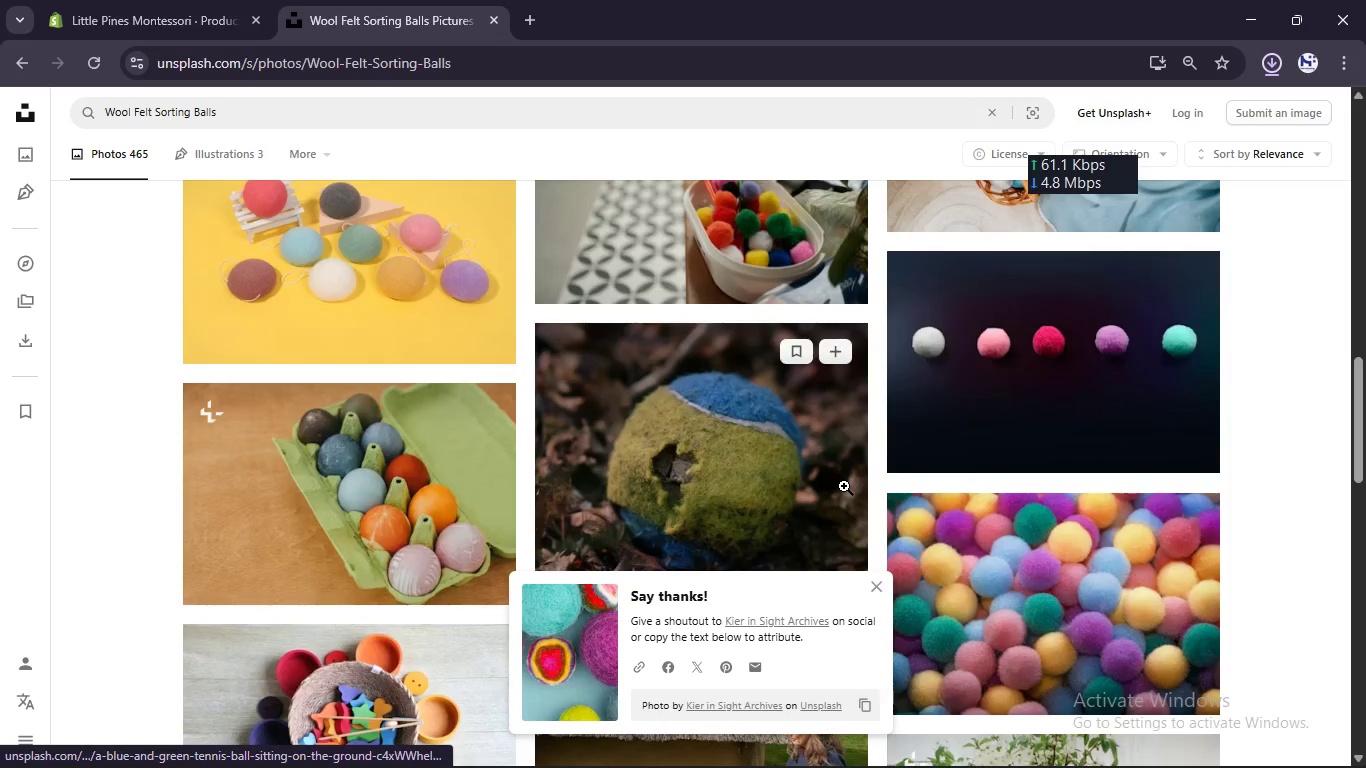 
scroll: coordinate [528, 342], scroll_direction: up, amount: 2.0
 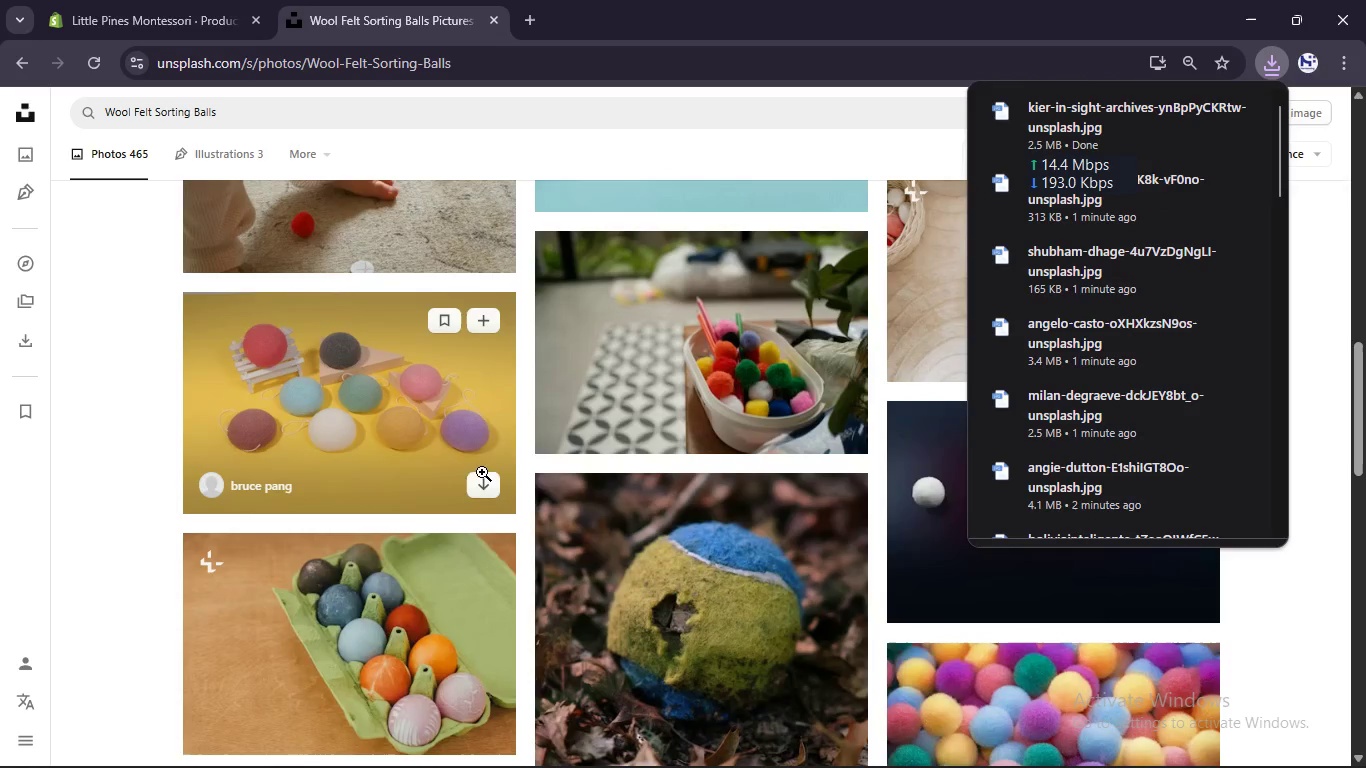 
left_click([479, 482])
 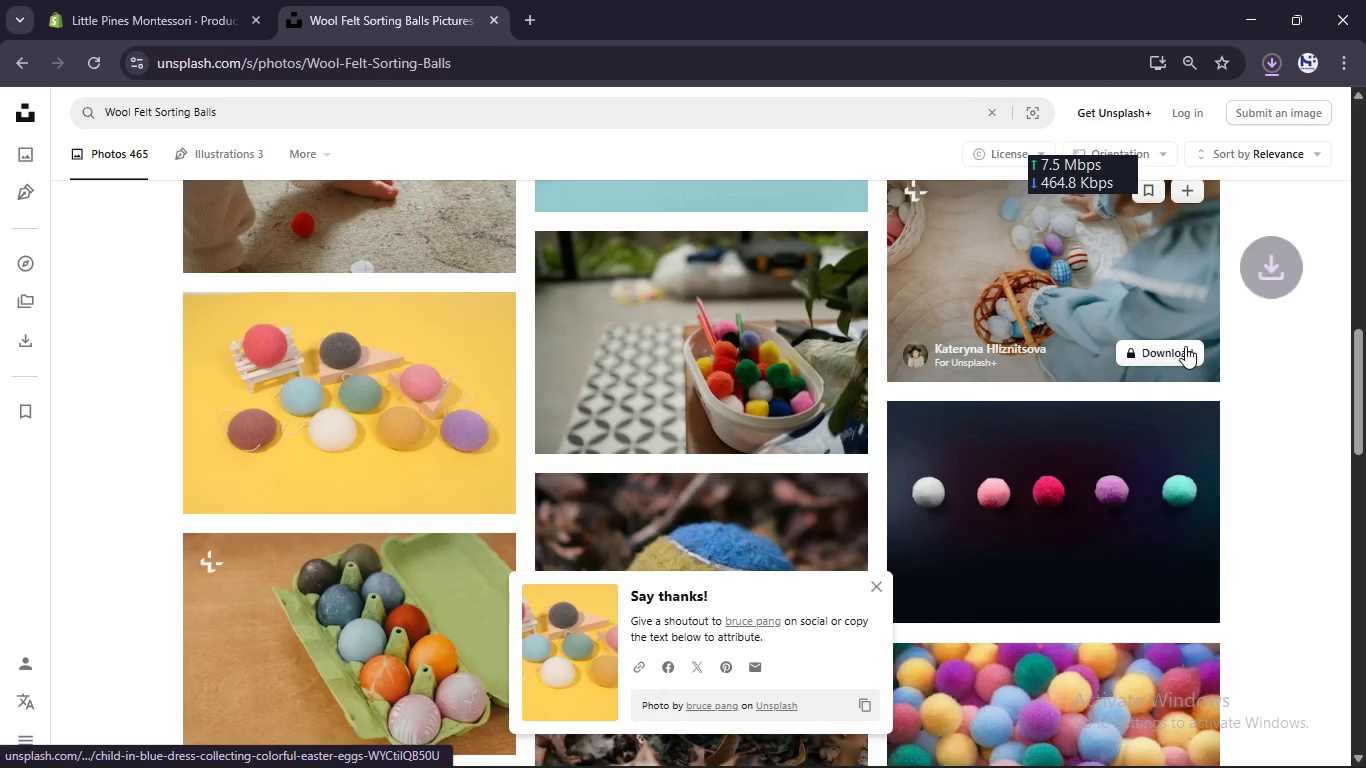 
scroll: coordinate [672, 434], scroll_direction: down, amount: 9.0
 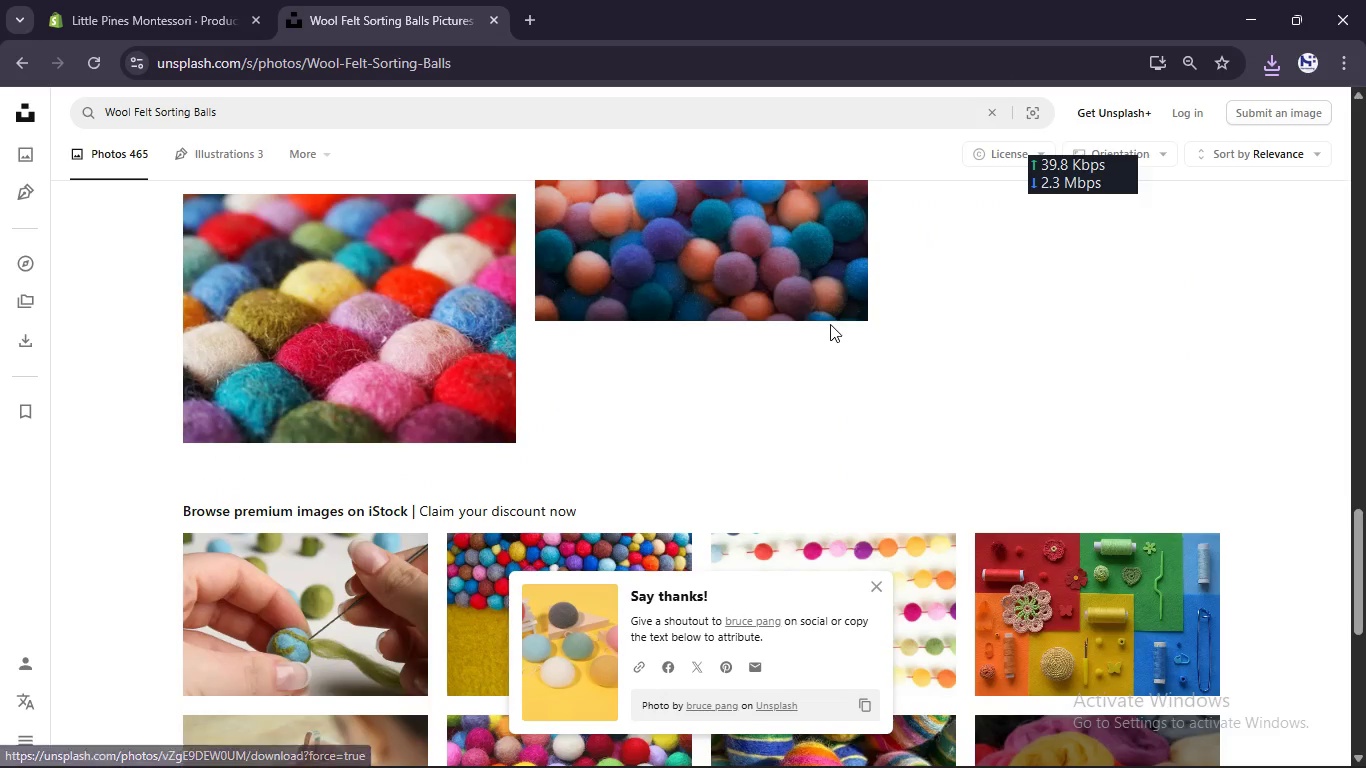 
left_click([838, 295])
 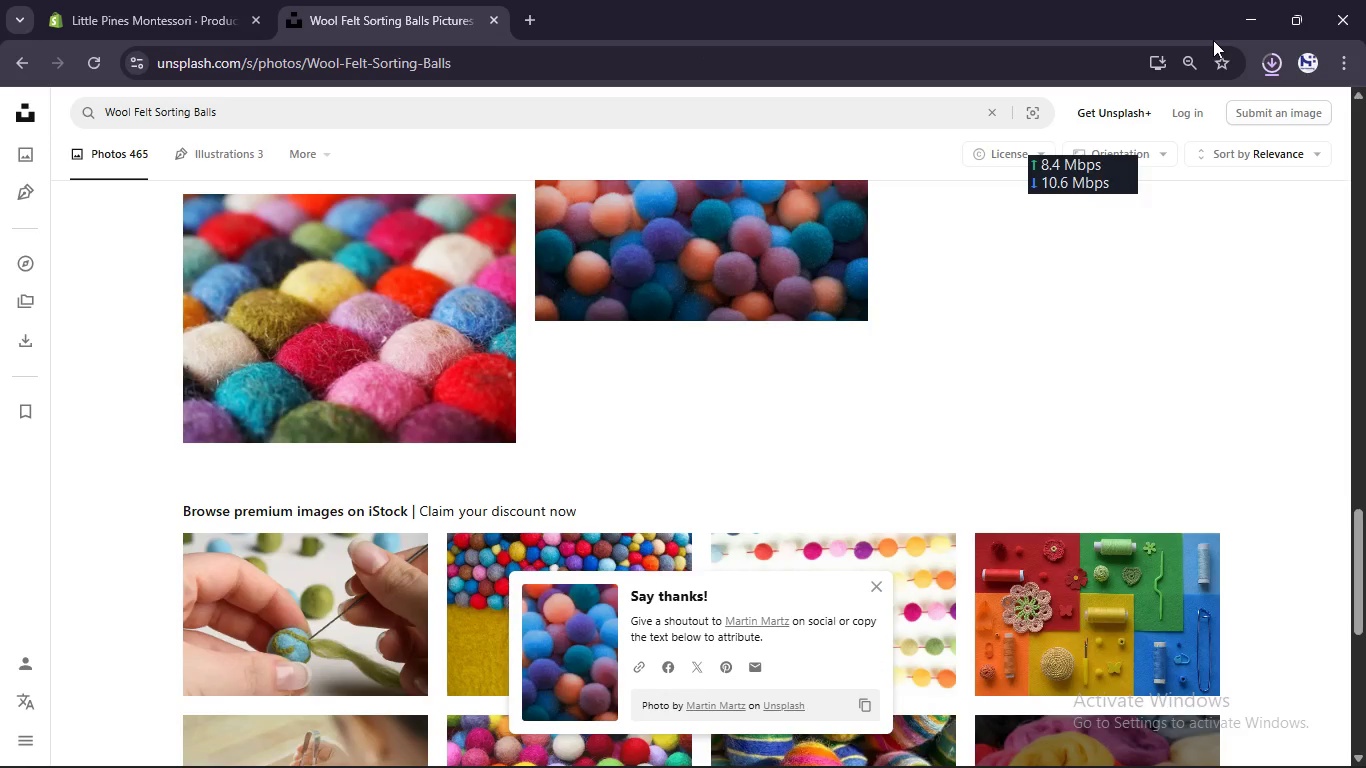 
wait(6.8)
 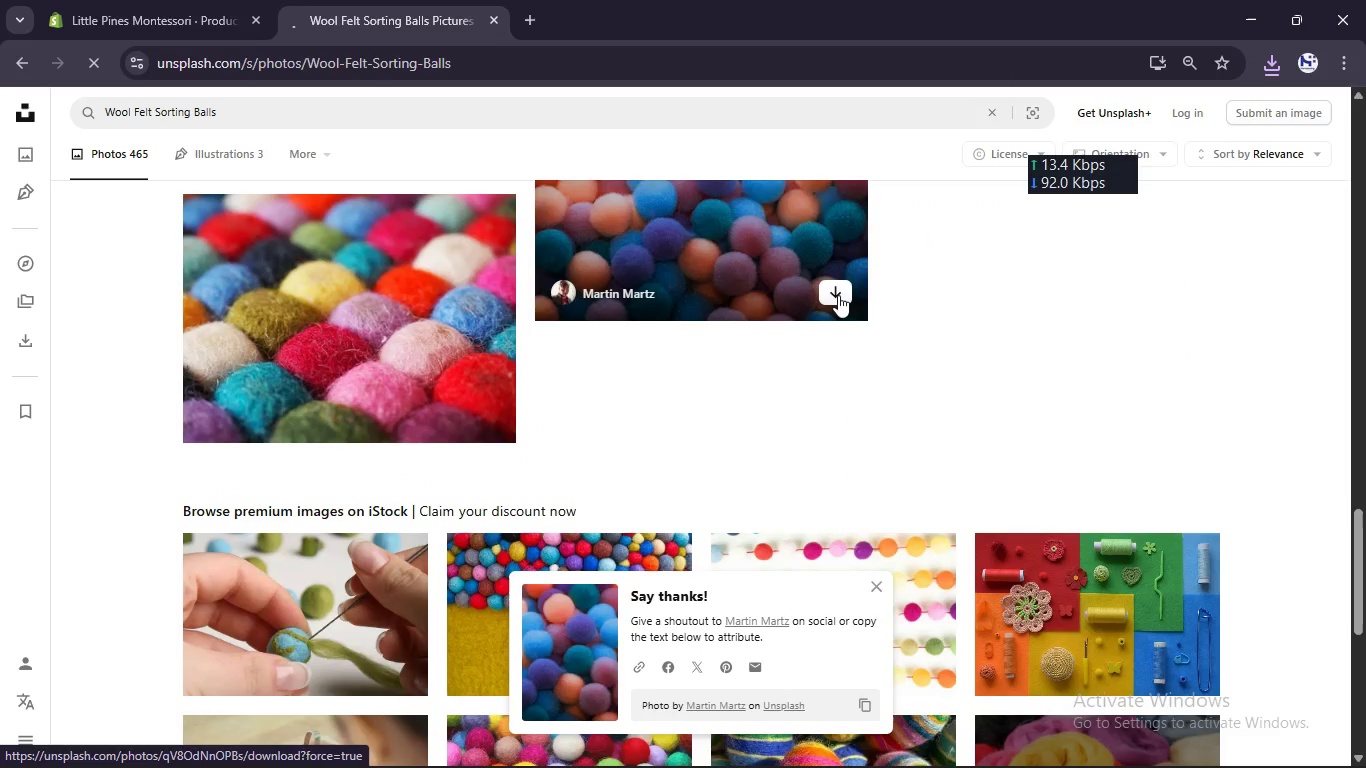 
left_click([124, 0])
 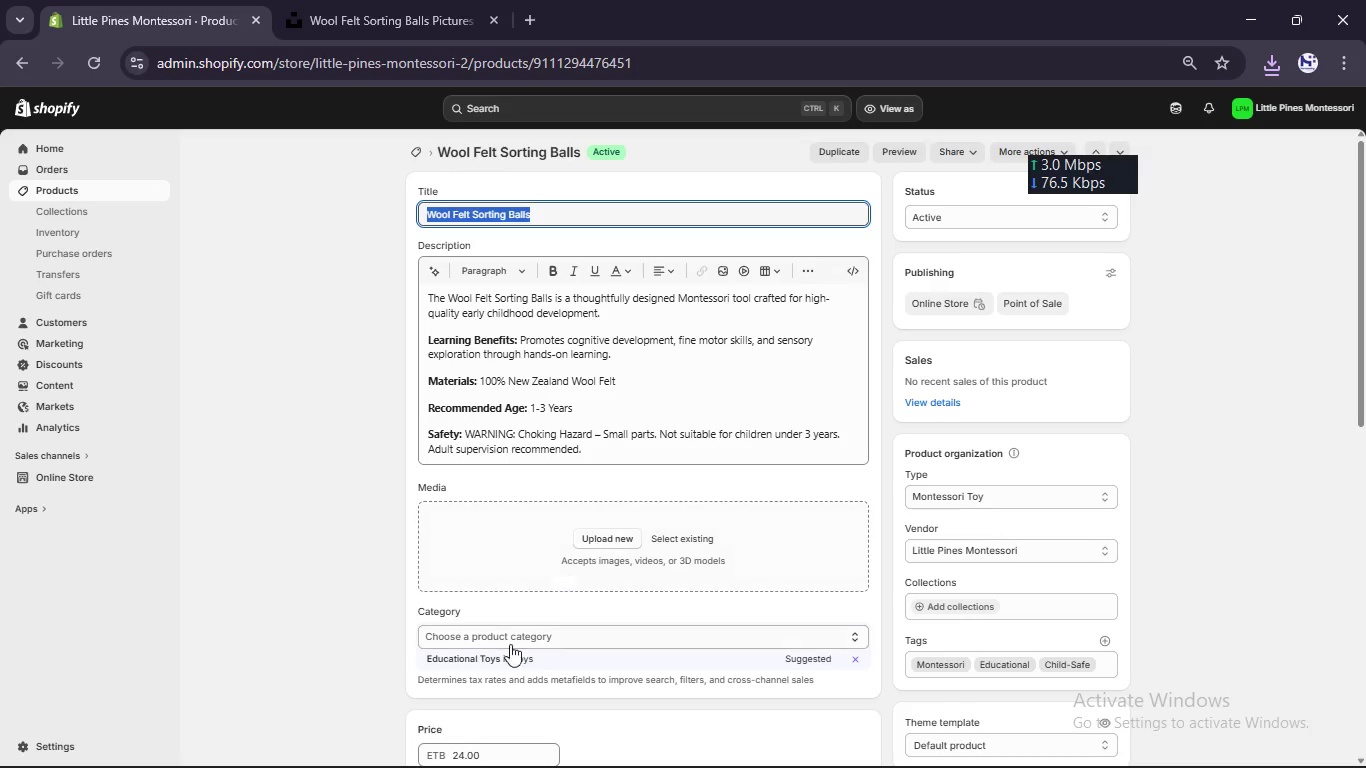 
left_click([503, 662])
 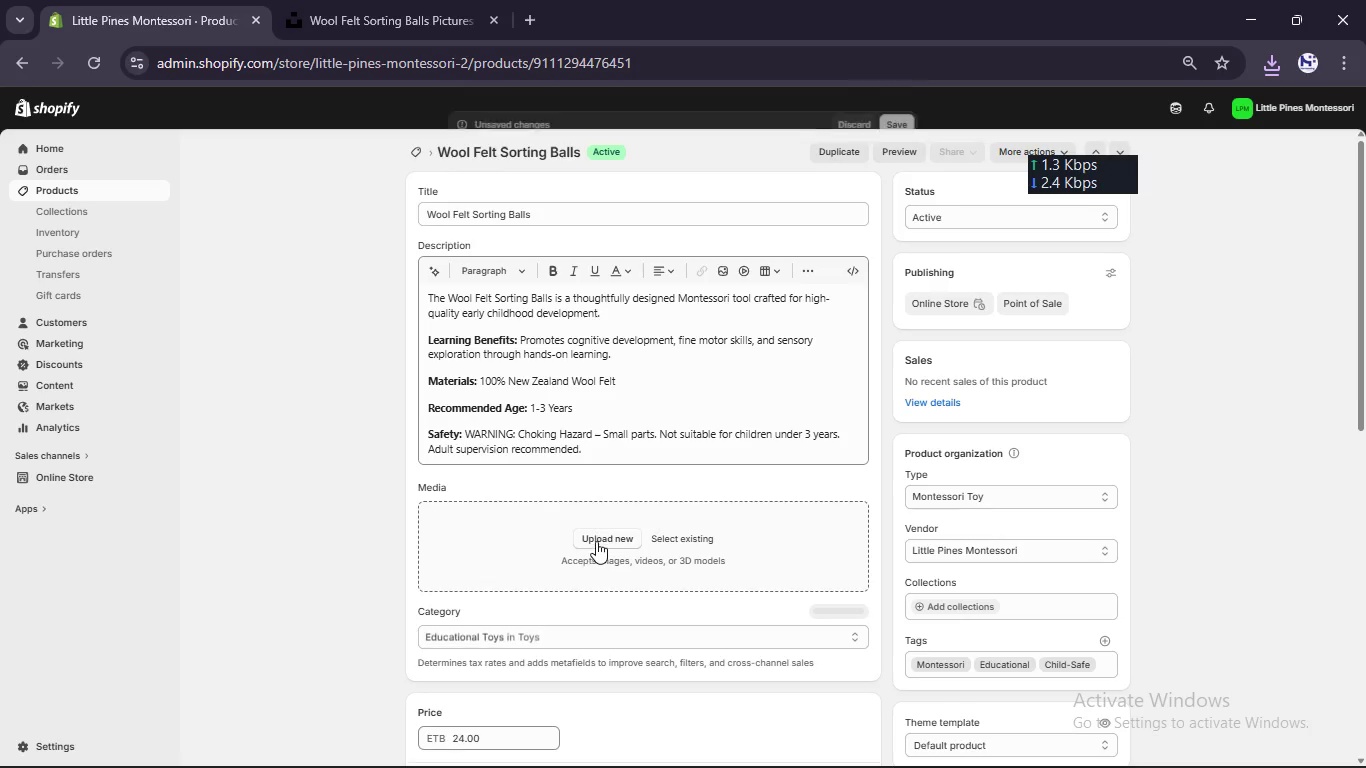 
left_click([601, 536])
 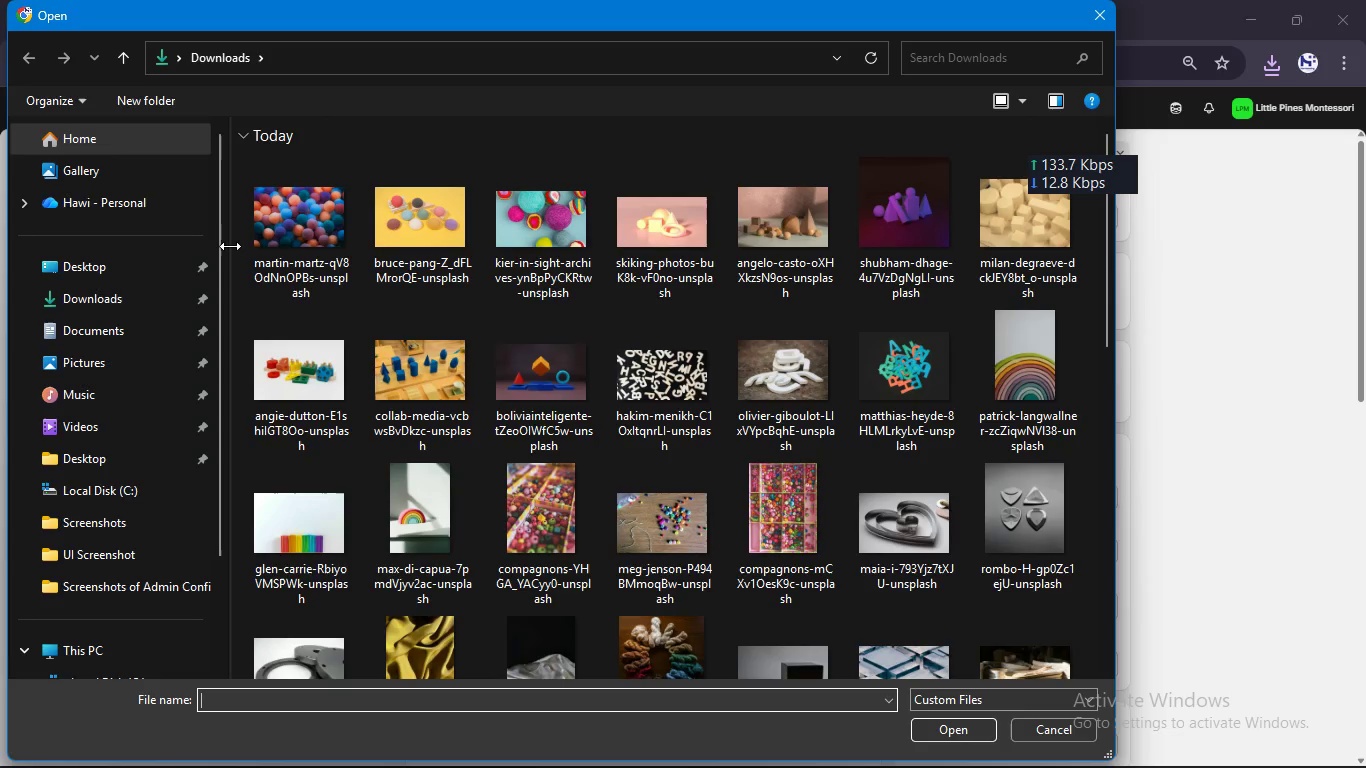 
left_click_drag(start_coordinate=[239, 251], to_coordinate=[505, 232])
 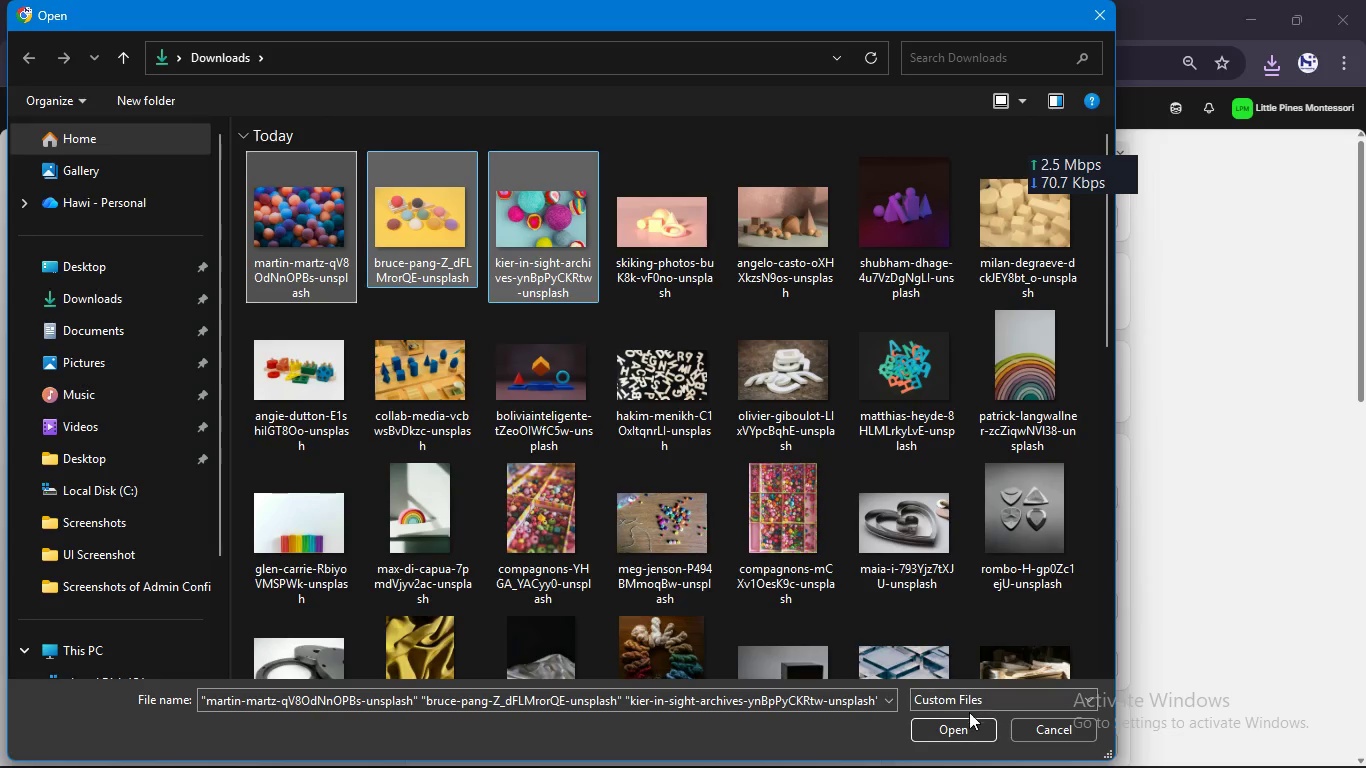 
left_click([962, 725])
 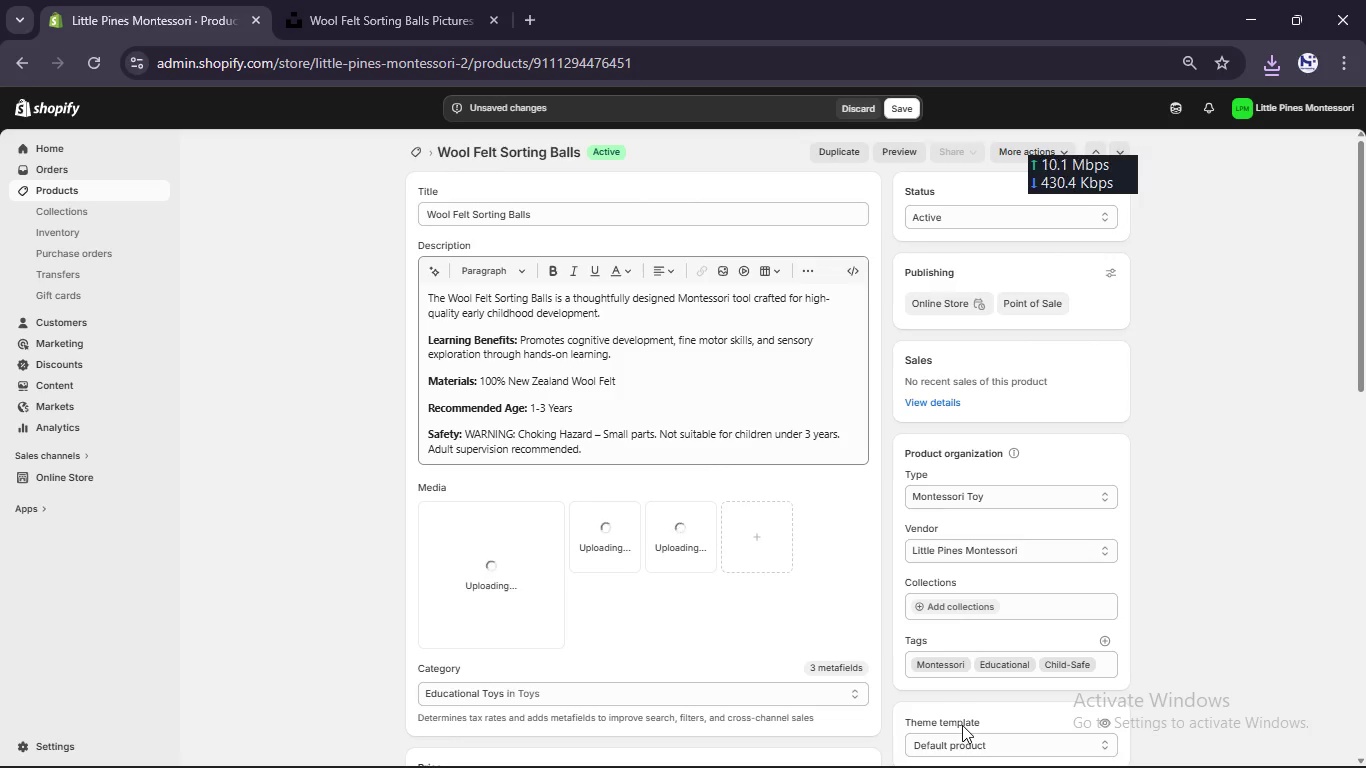 
wait(12.94)
 